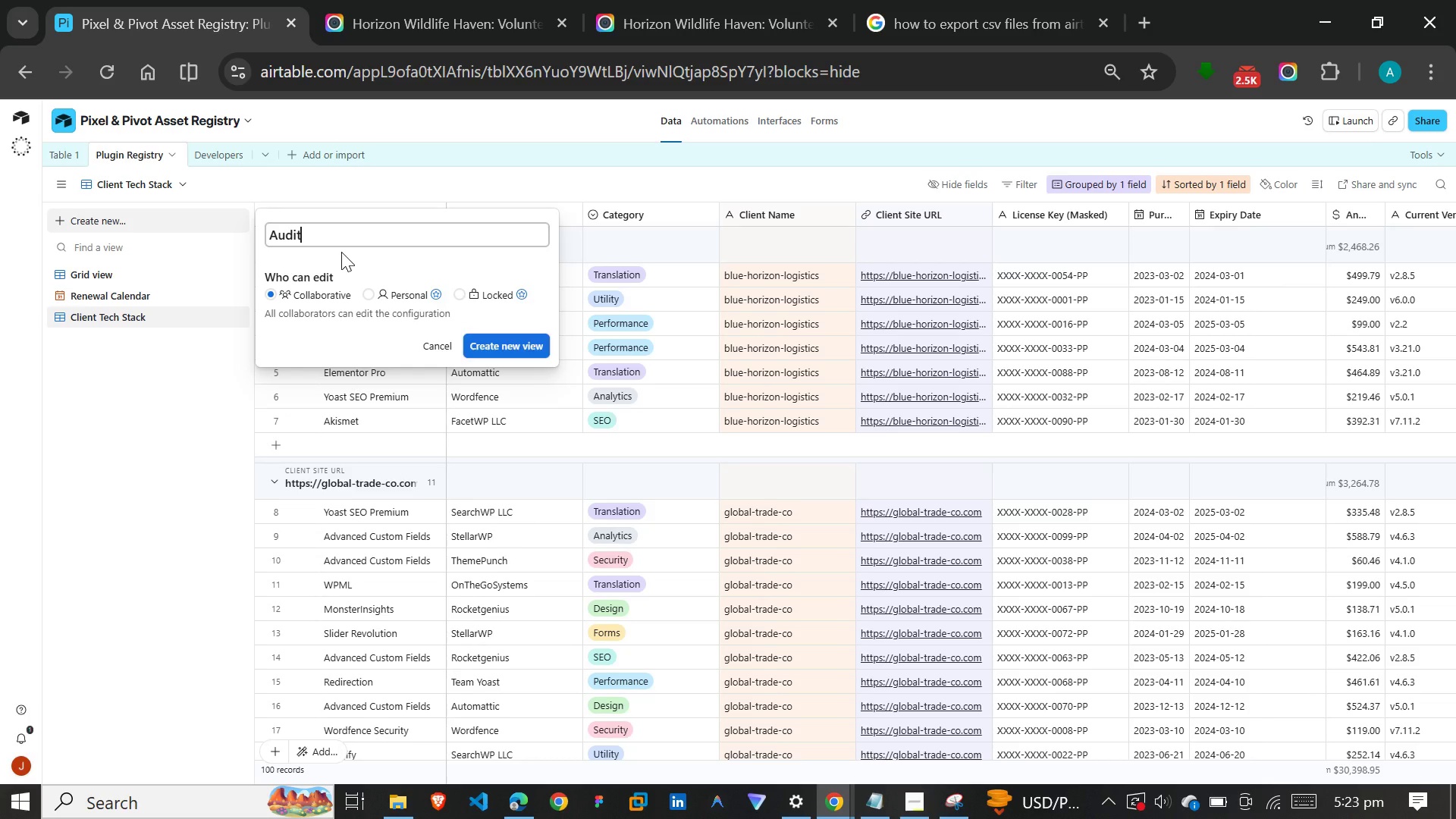 
type( Gallery)
 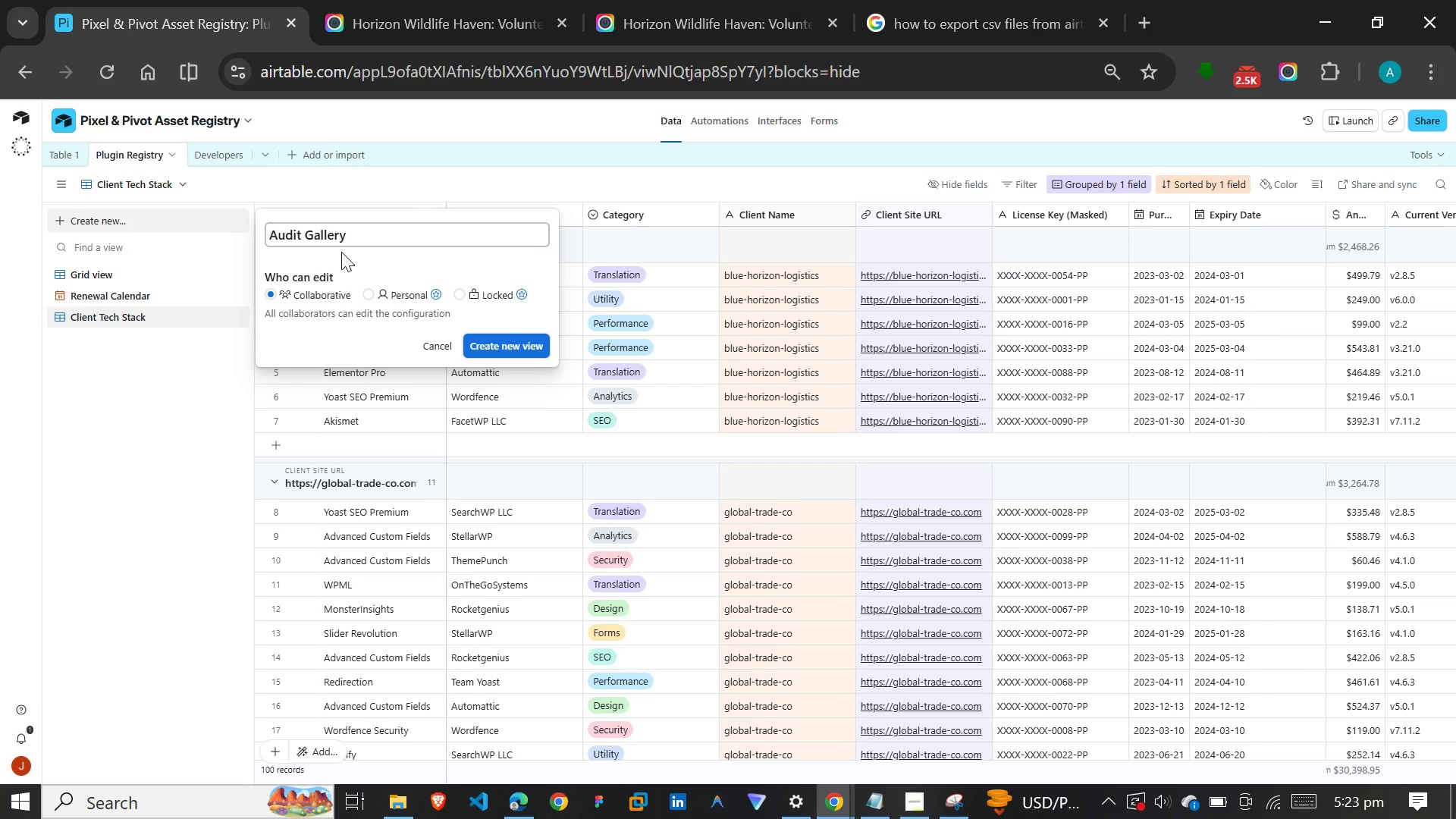 
wait(5.44)
 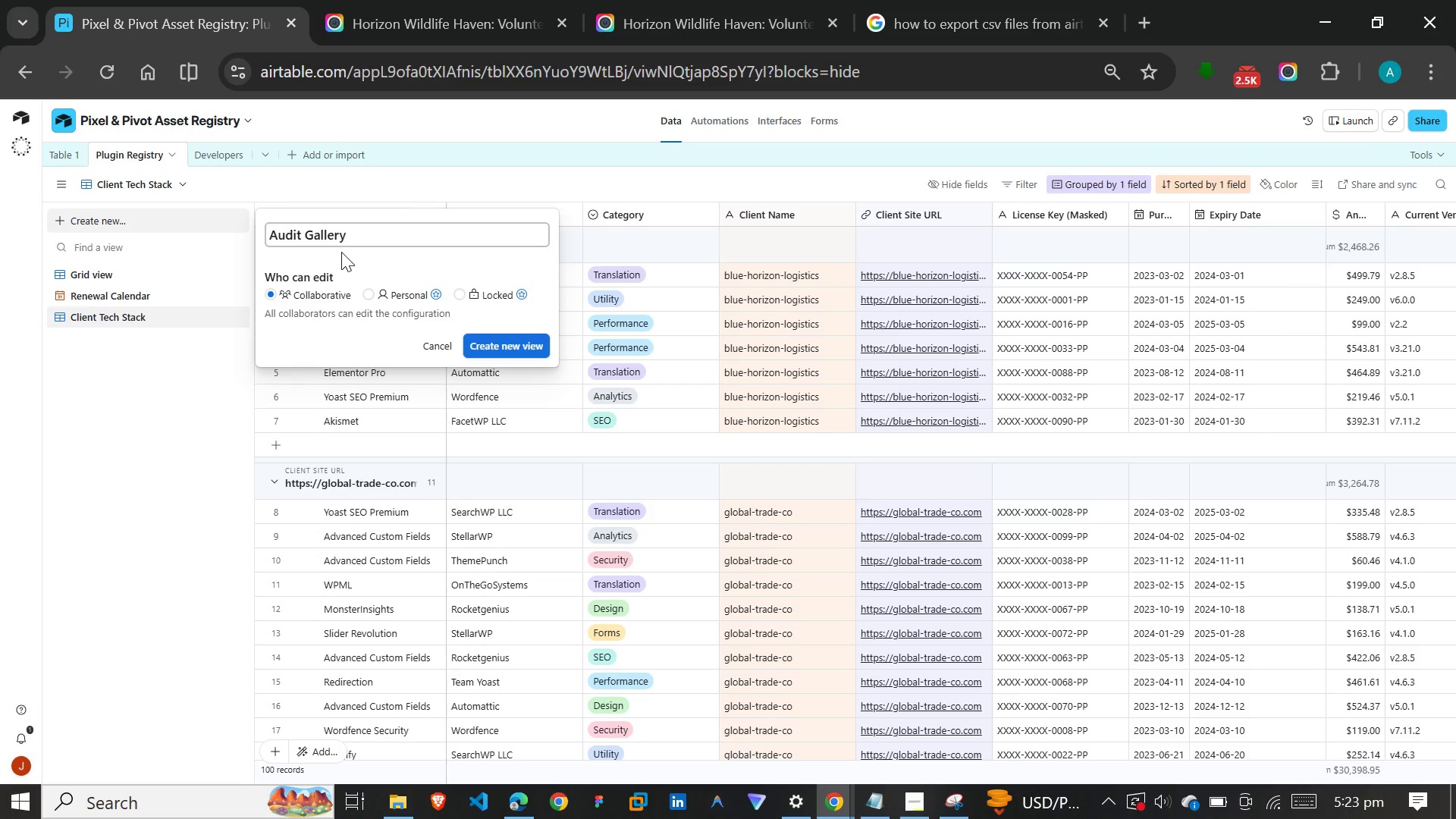 
type(-High )
 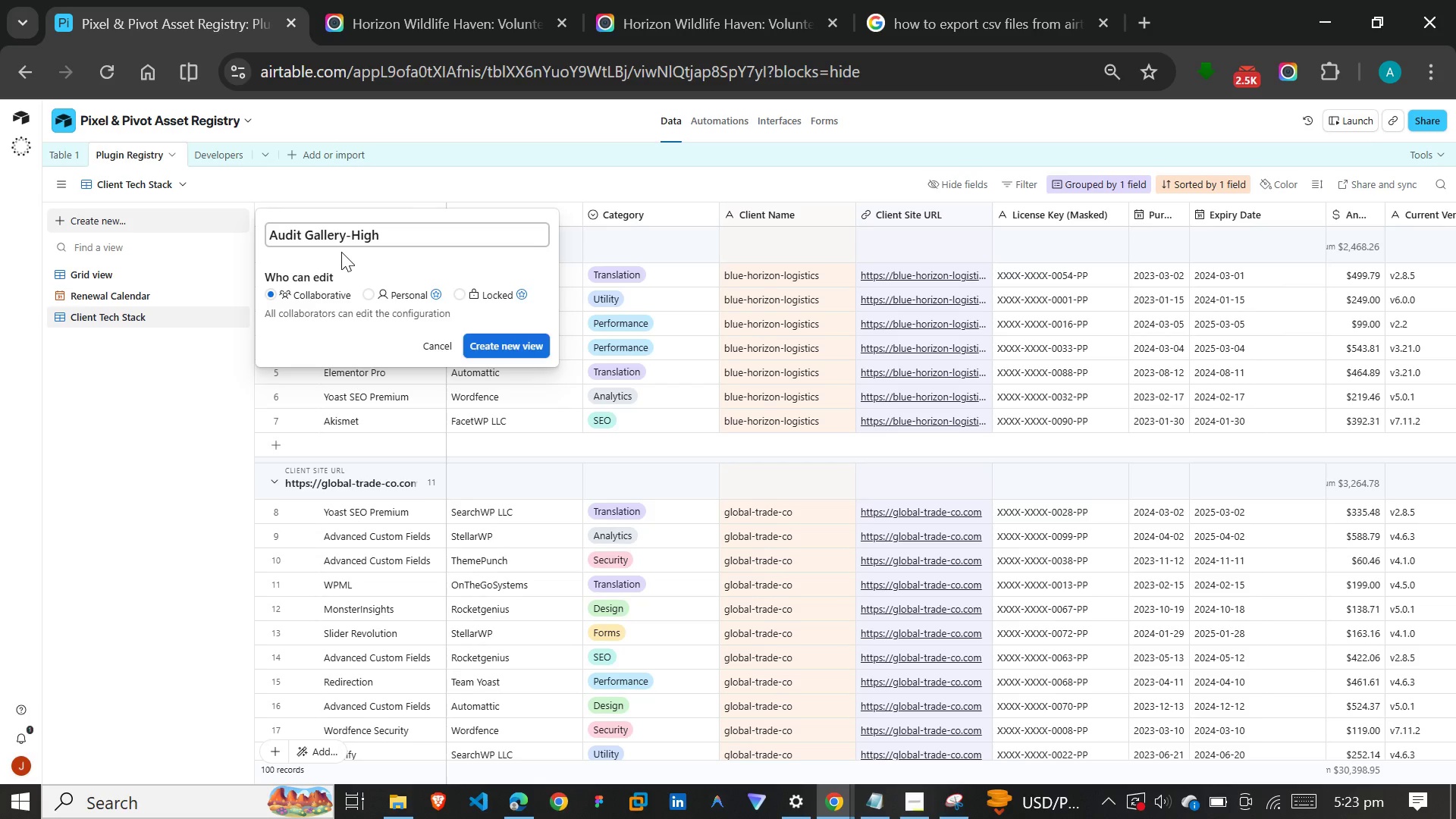 
type(Risk)
 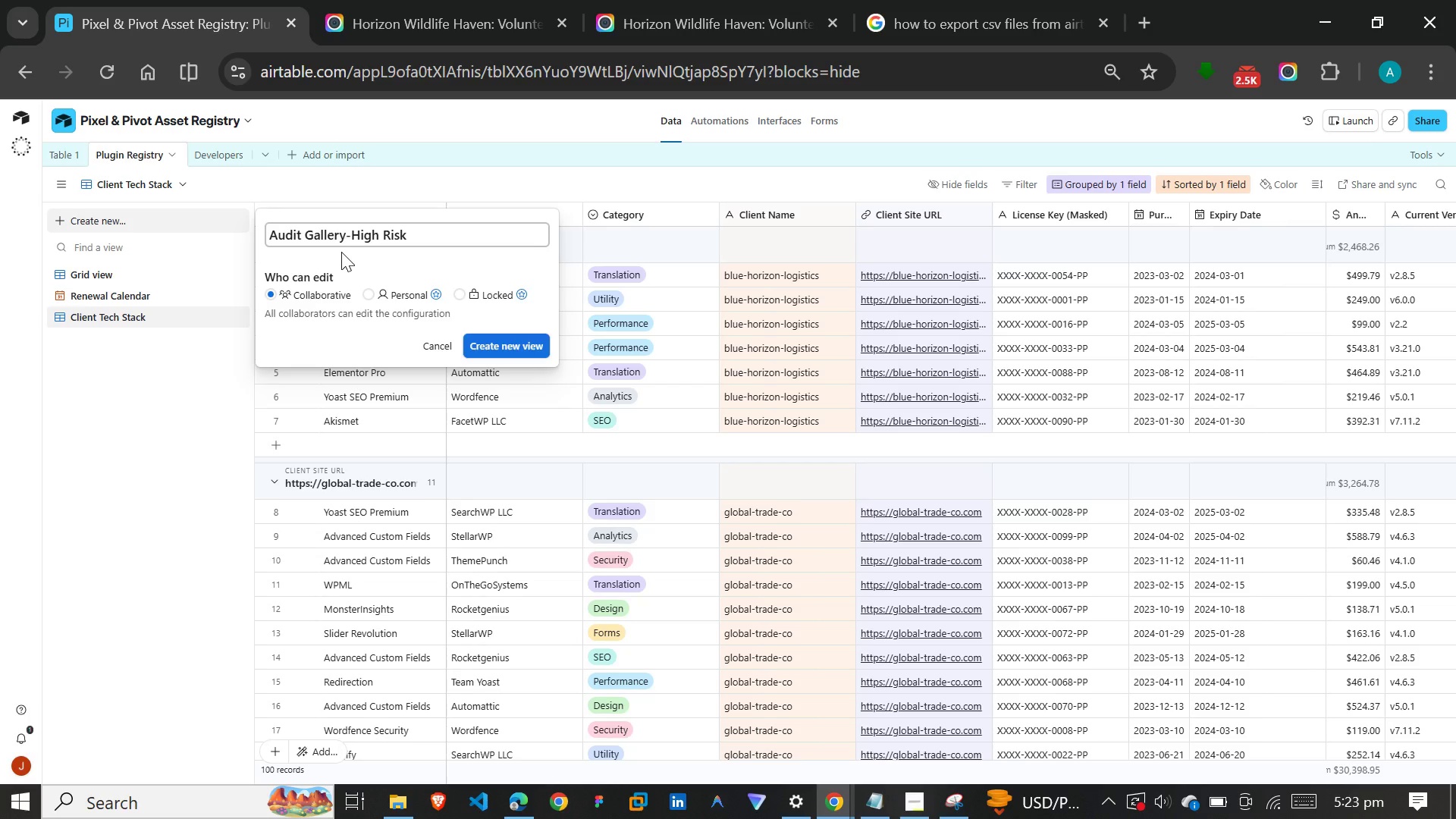 
key(Enter)
 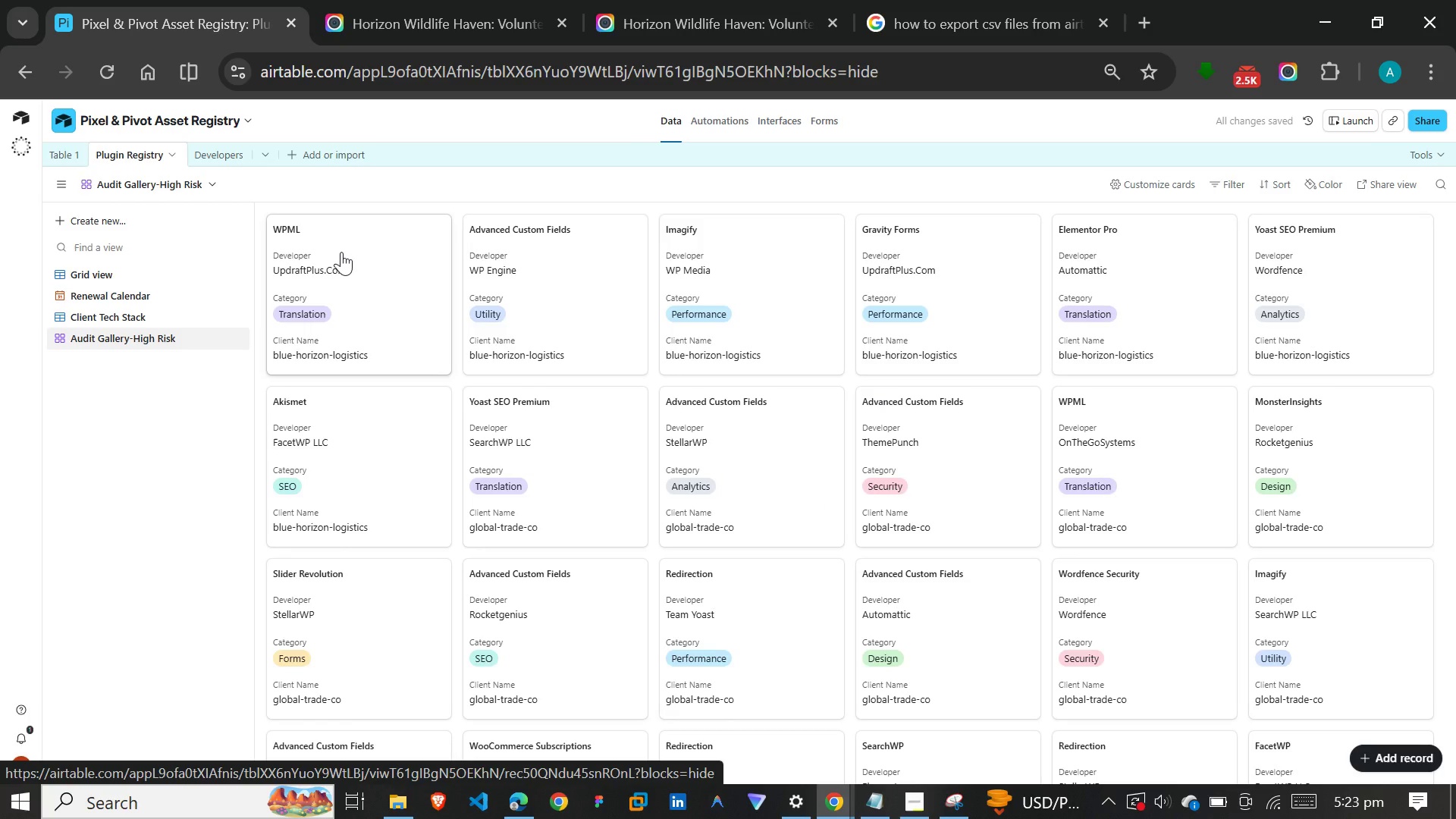 
wait(9.25)
 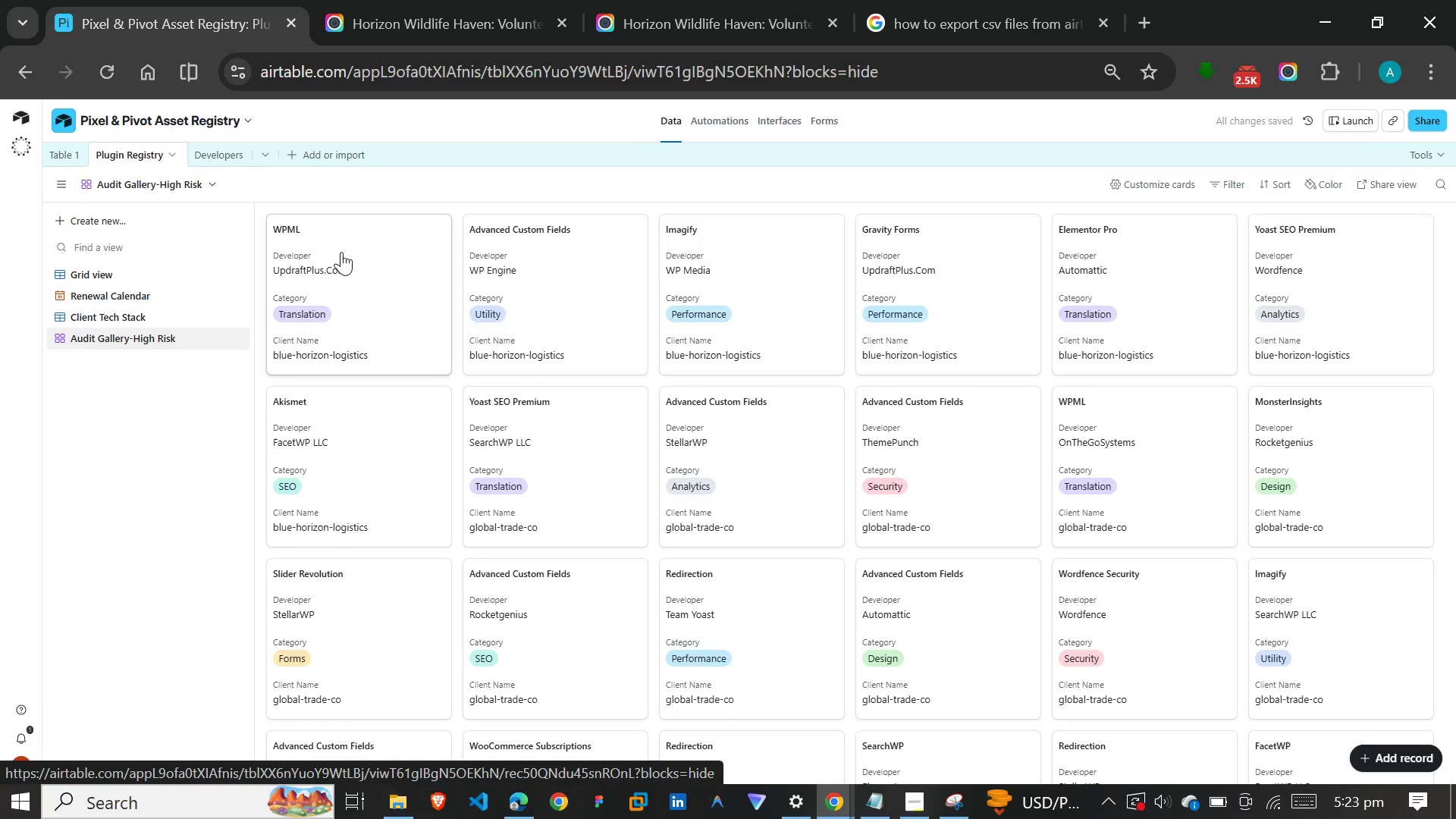 
left_click([1242, 184])
 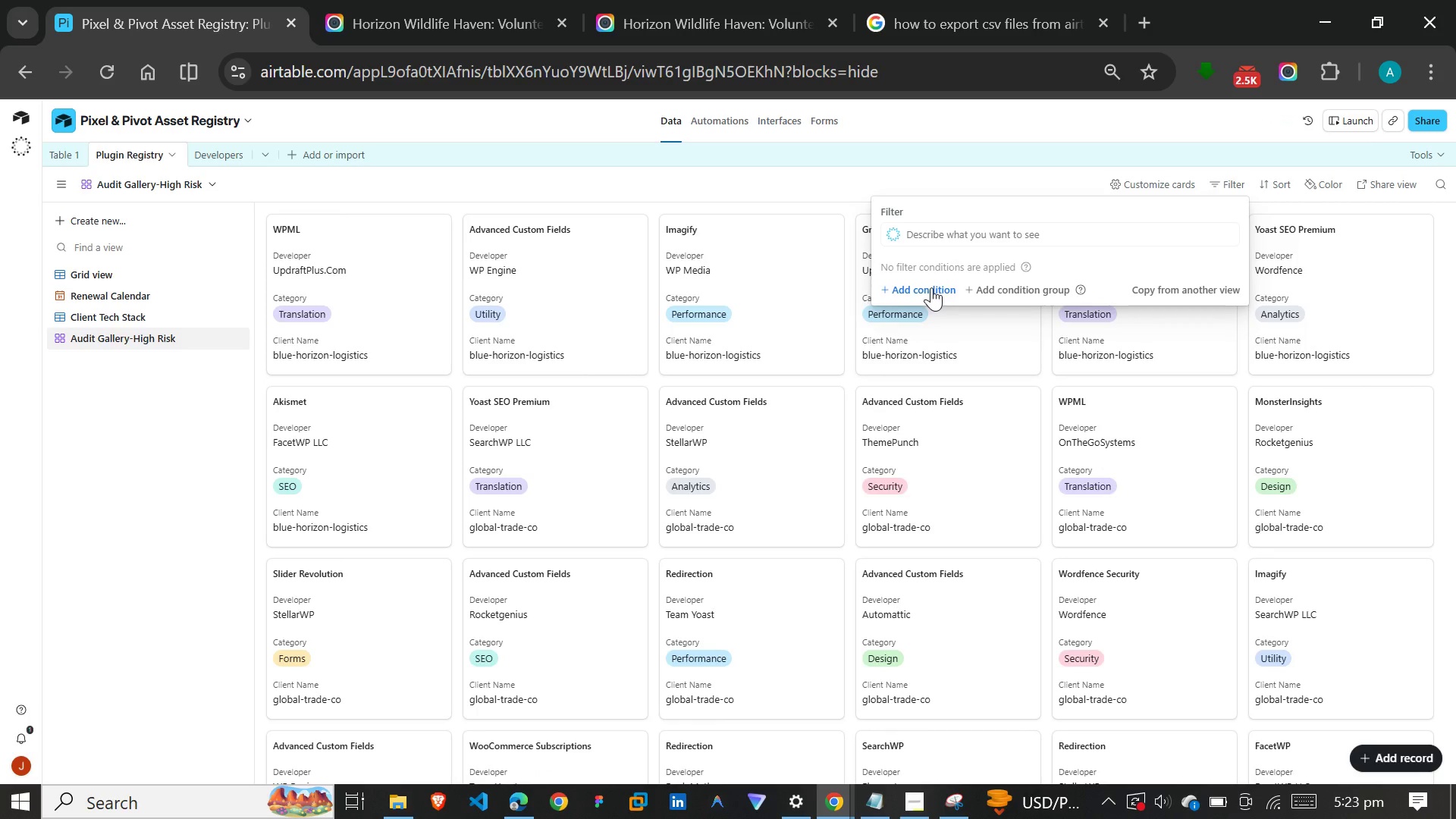 
left_click([915, 288])
 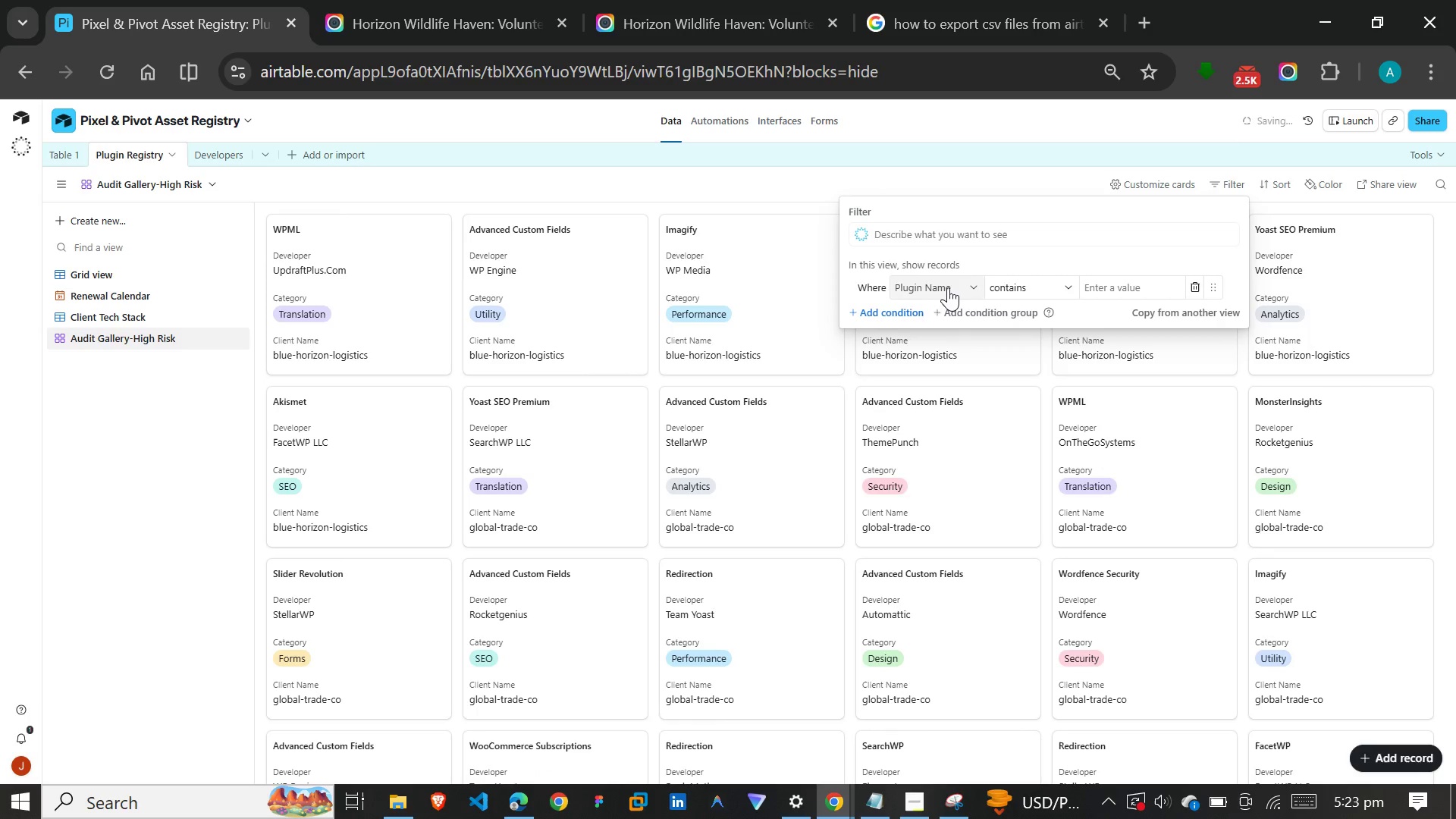 
left_click([949, 286])
 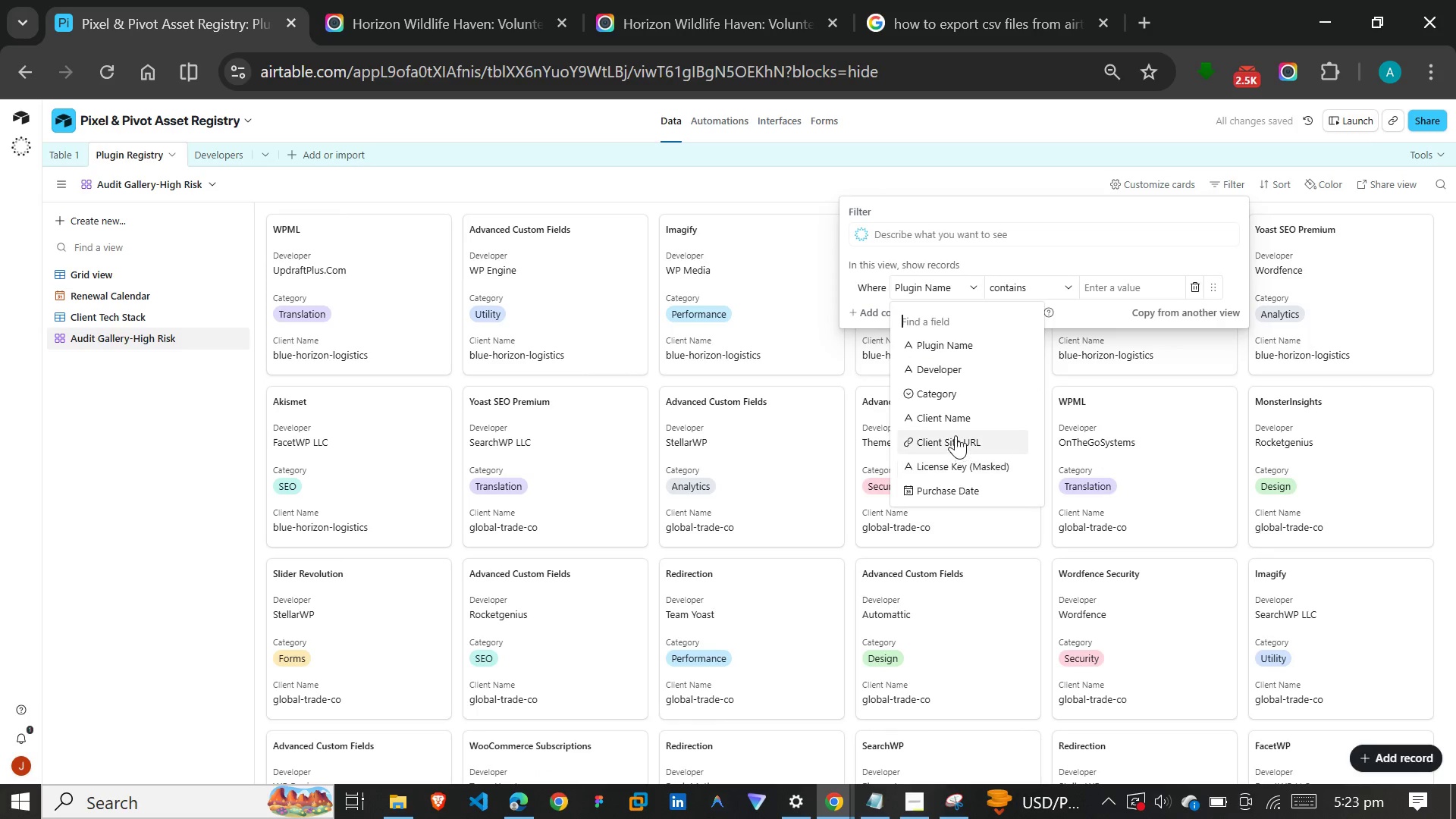 
scroll: coordinate [956, 435], scroll_direction: down, amount: 7.0
 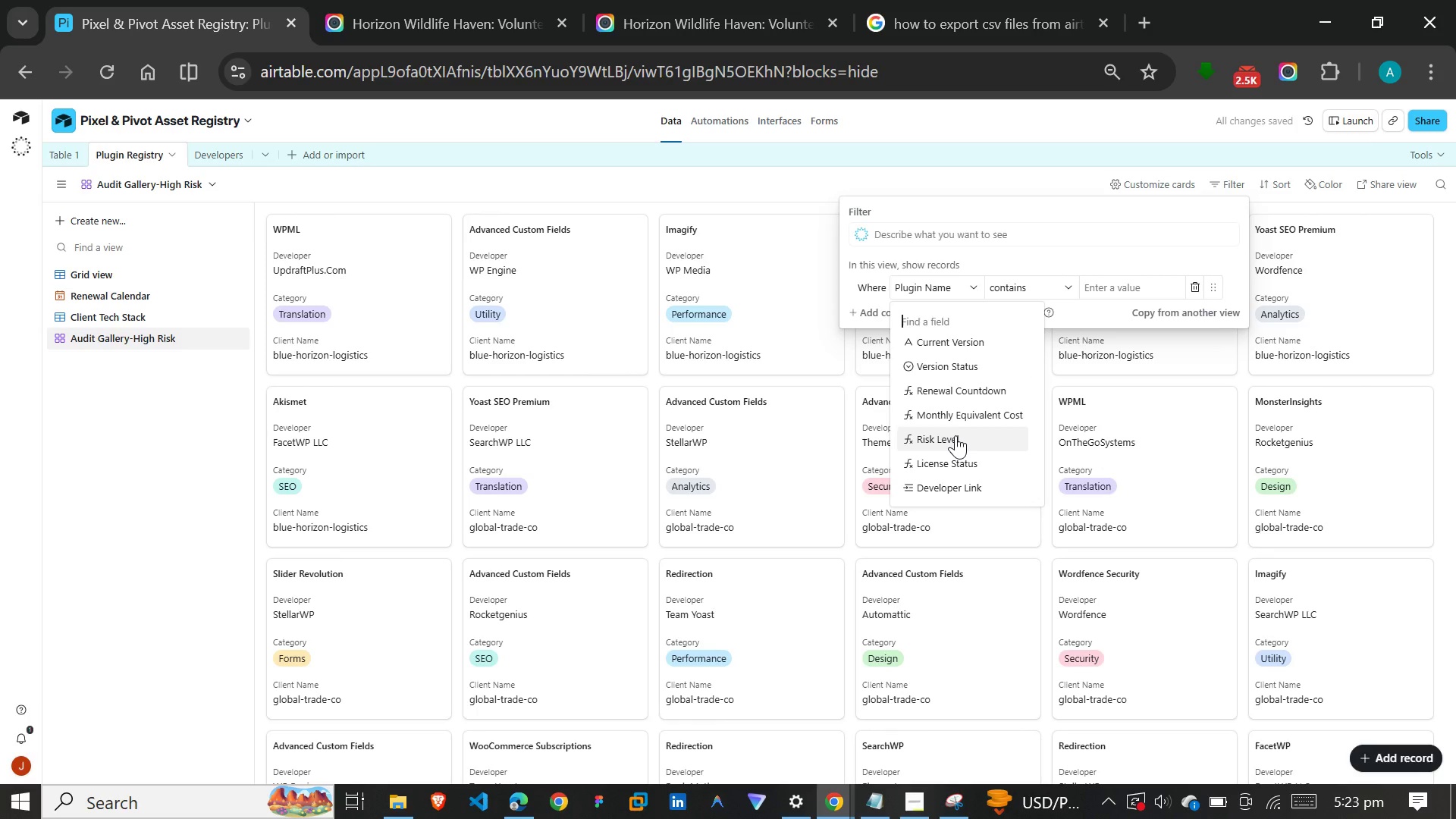 
left_click([956, 435])
 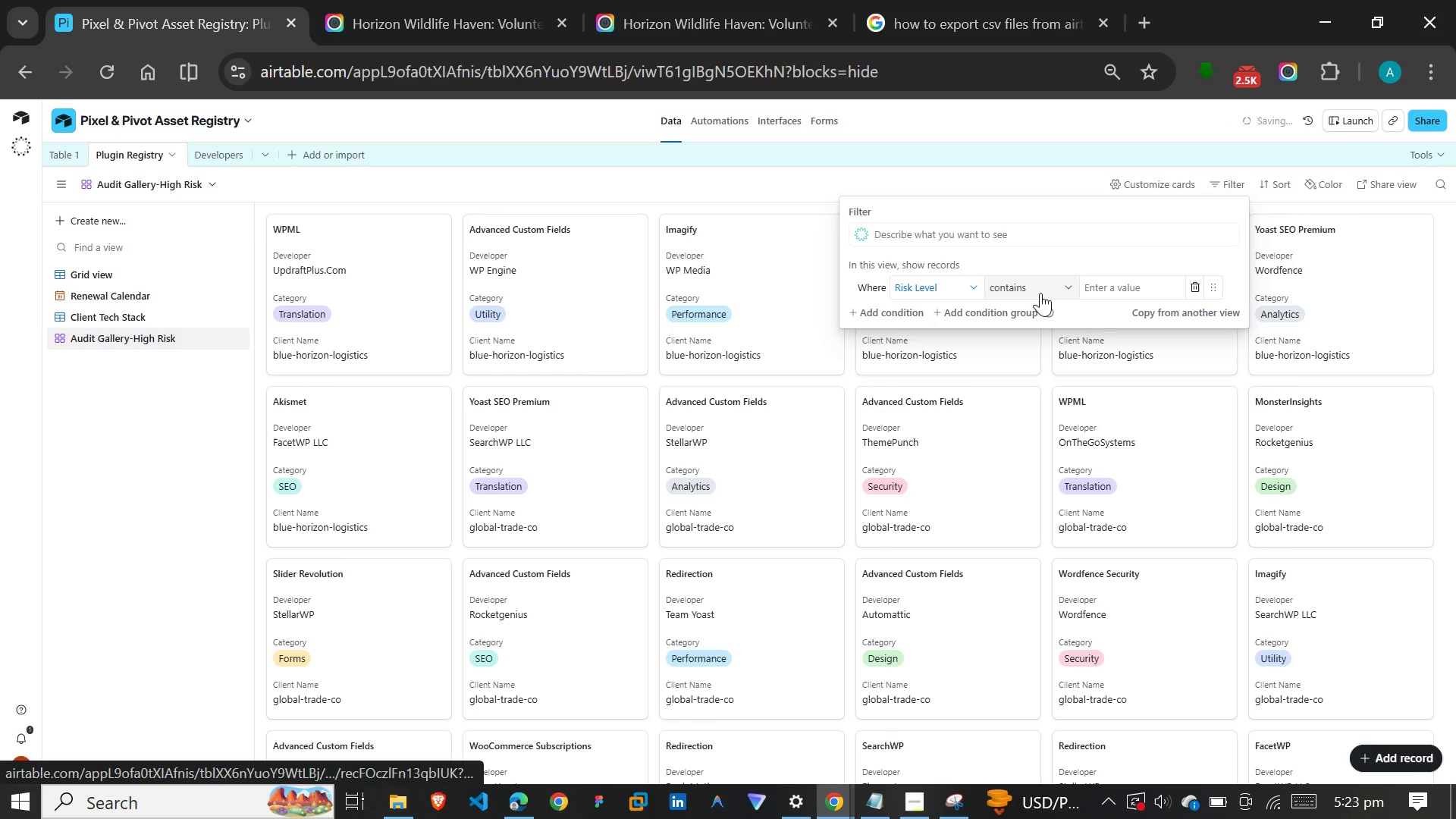 
left_click([1048, 282])
 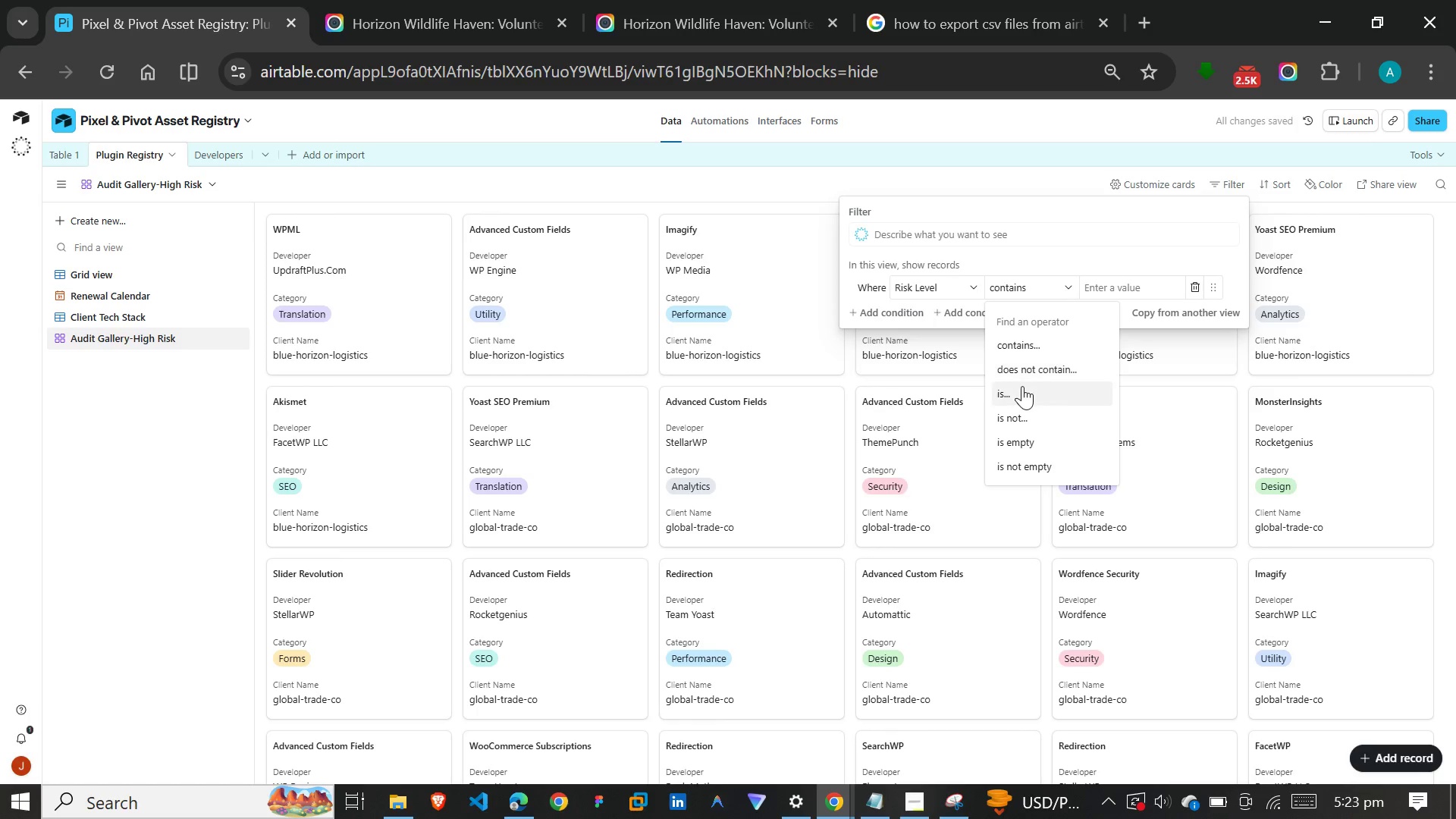 
left_click([1022, 386])
 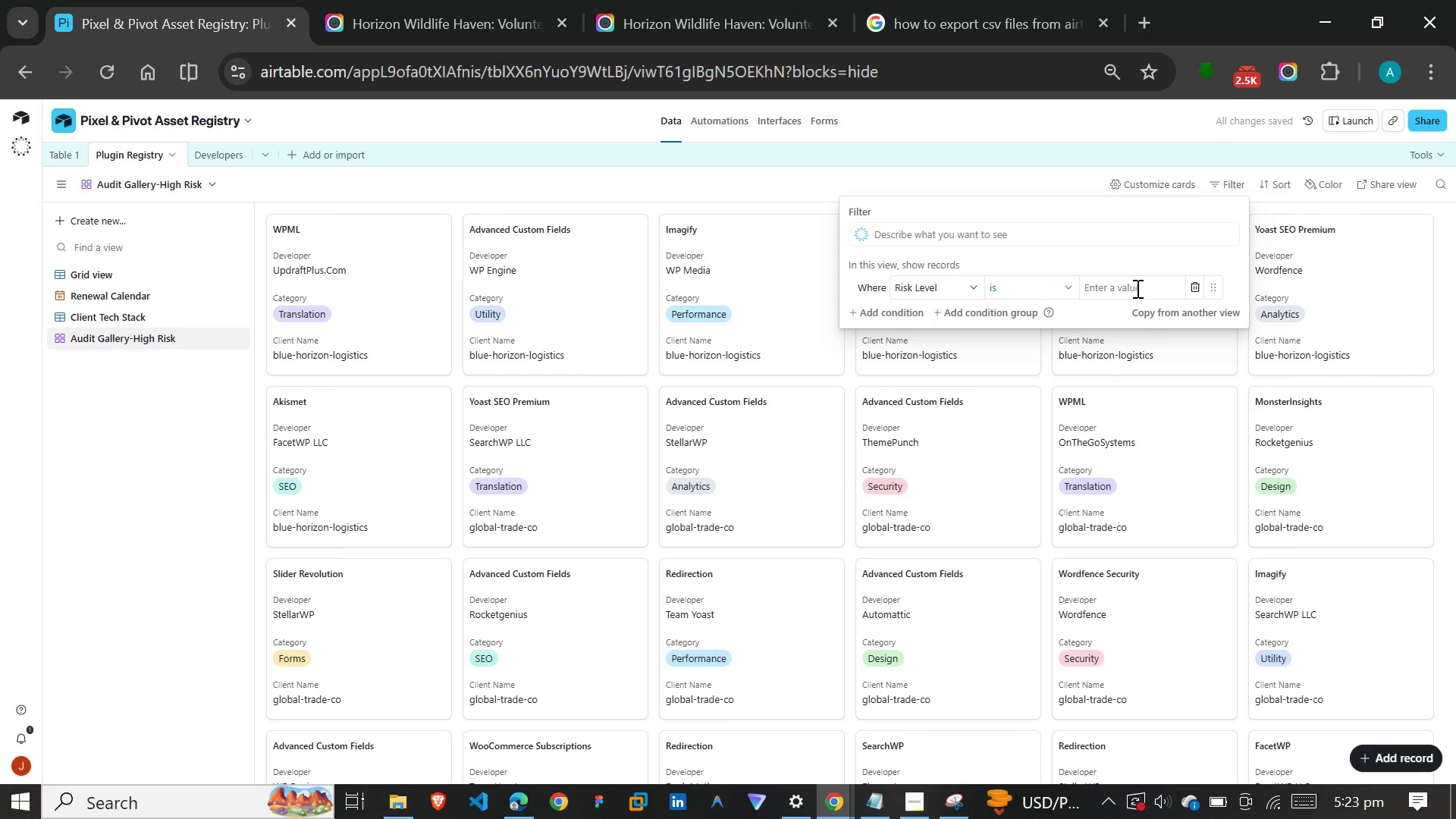 
left_click([1136, 288])
 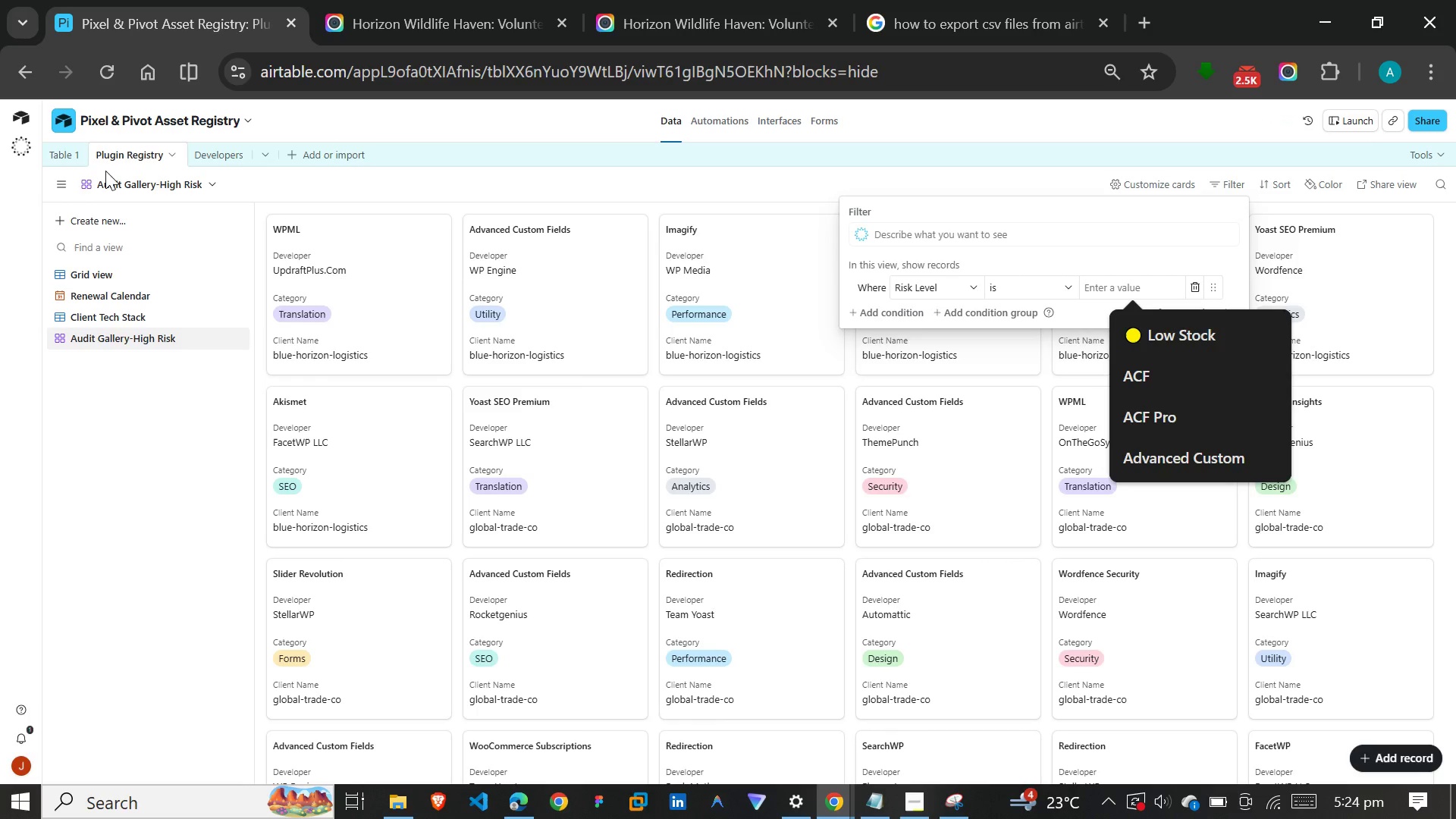 
wait(6.47)
 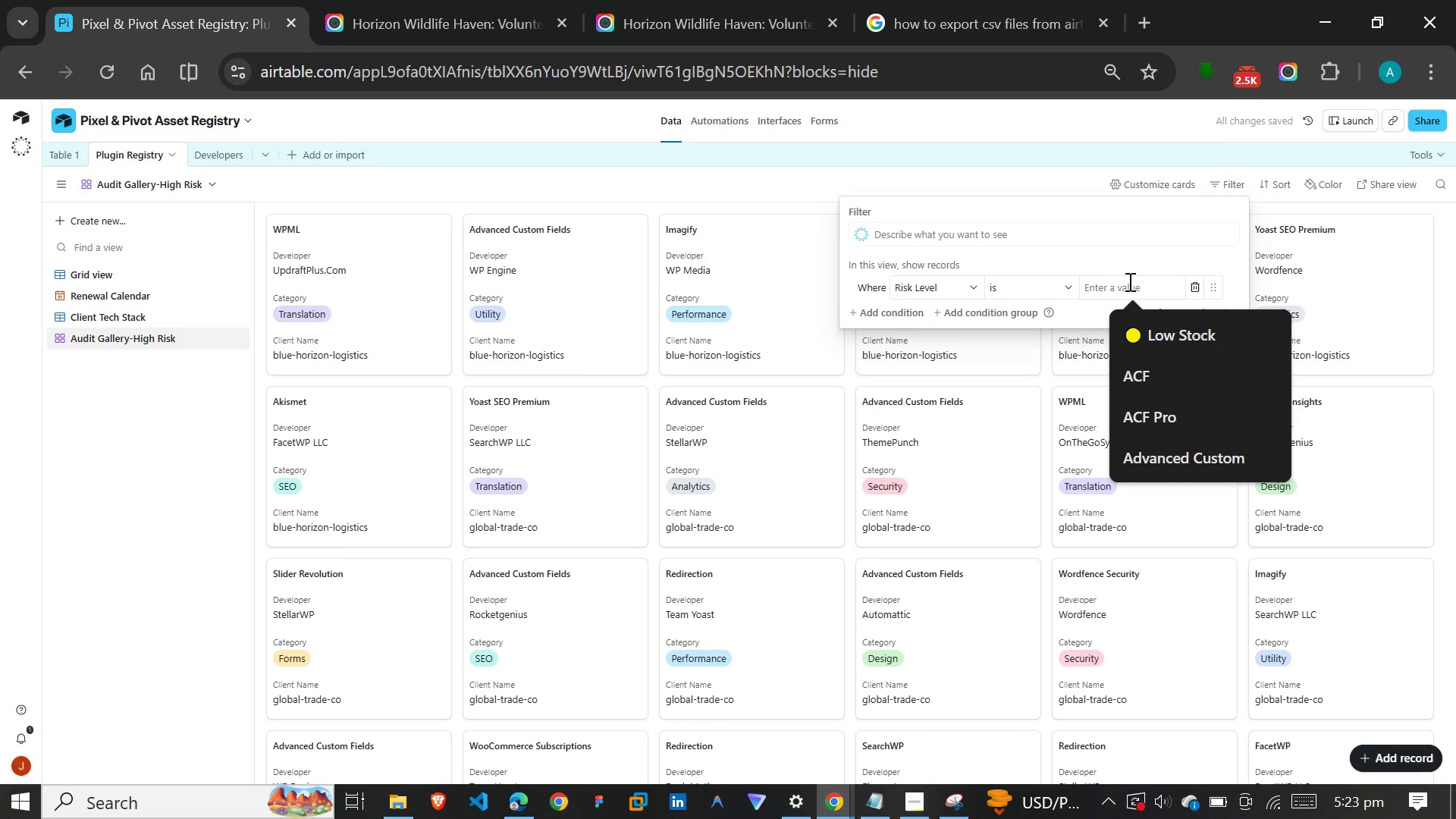 
left_click([113, 279])
 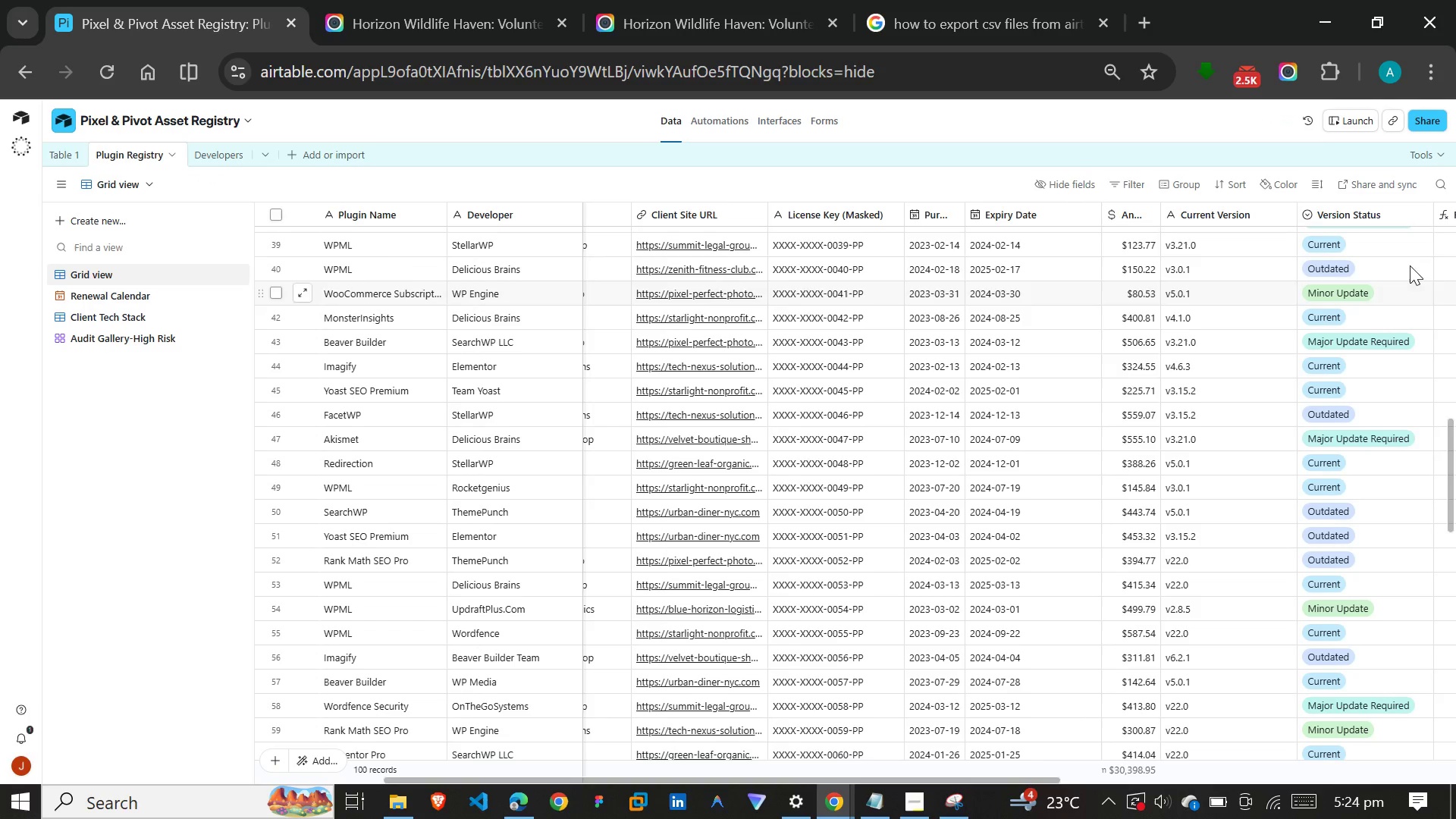 
wait(5.56)
 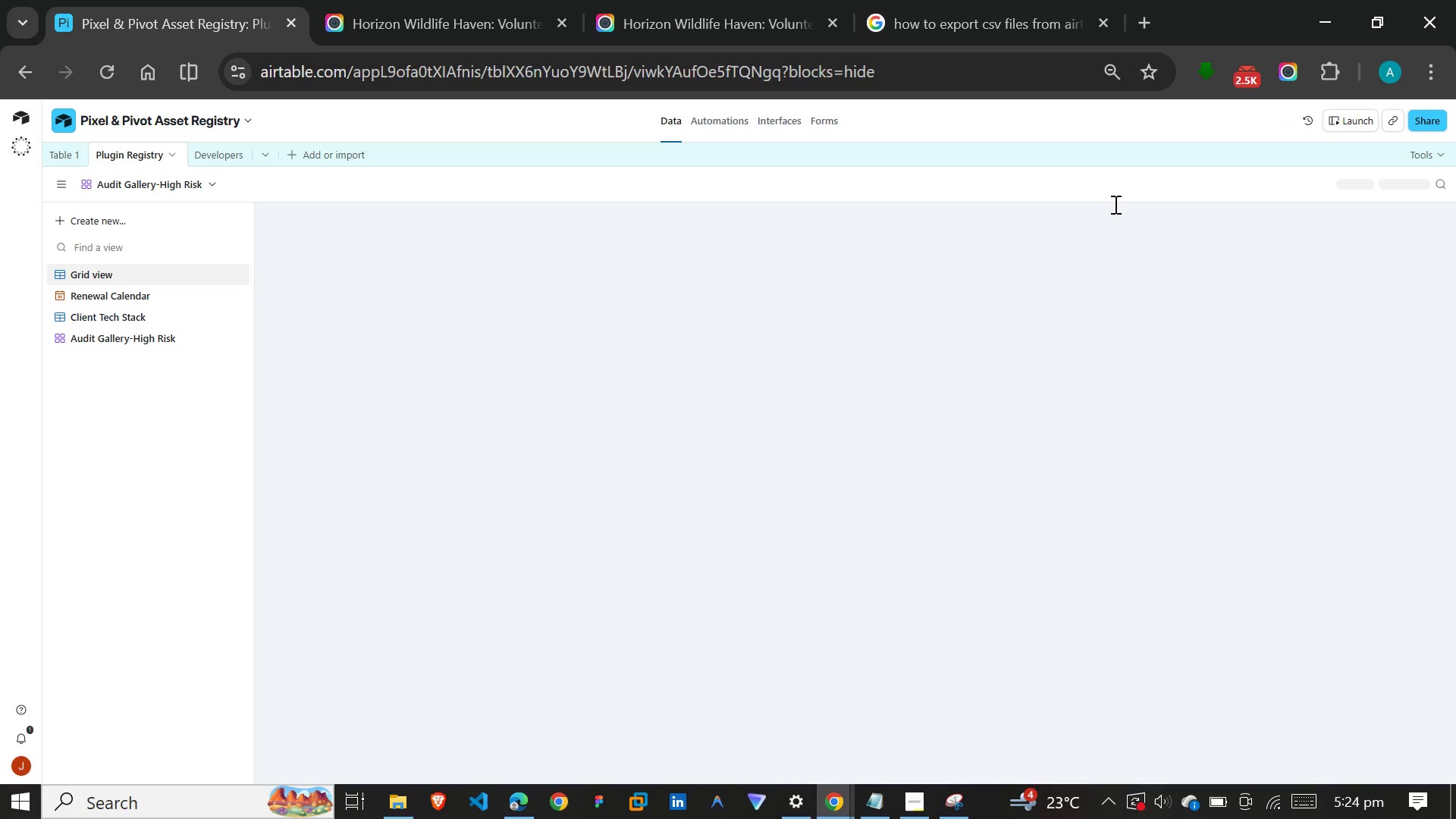 
left_click_drag(start_coordinate=[1044, 783], to_coordinate=[1247, 777])
 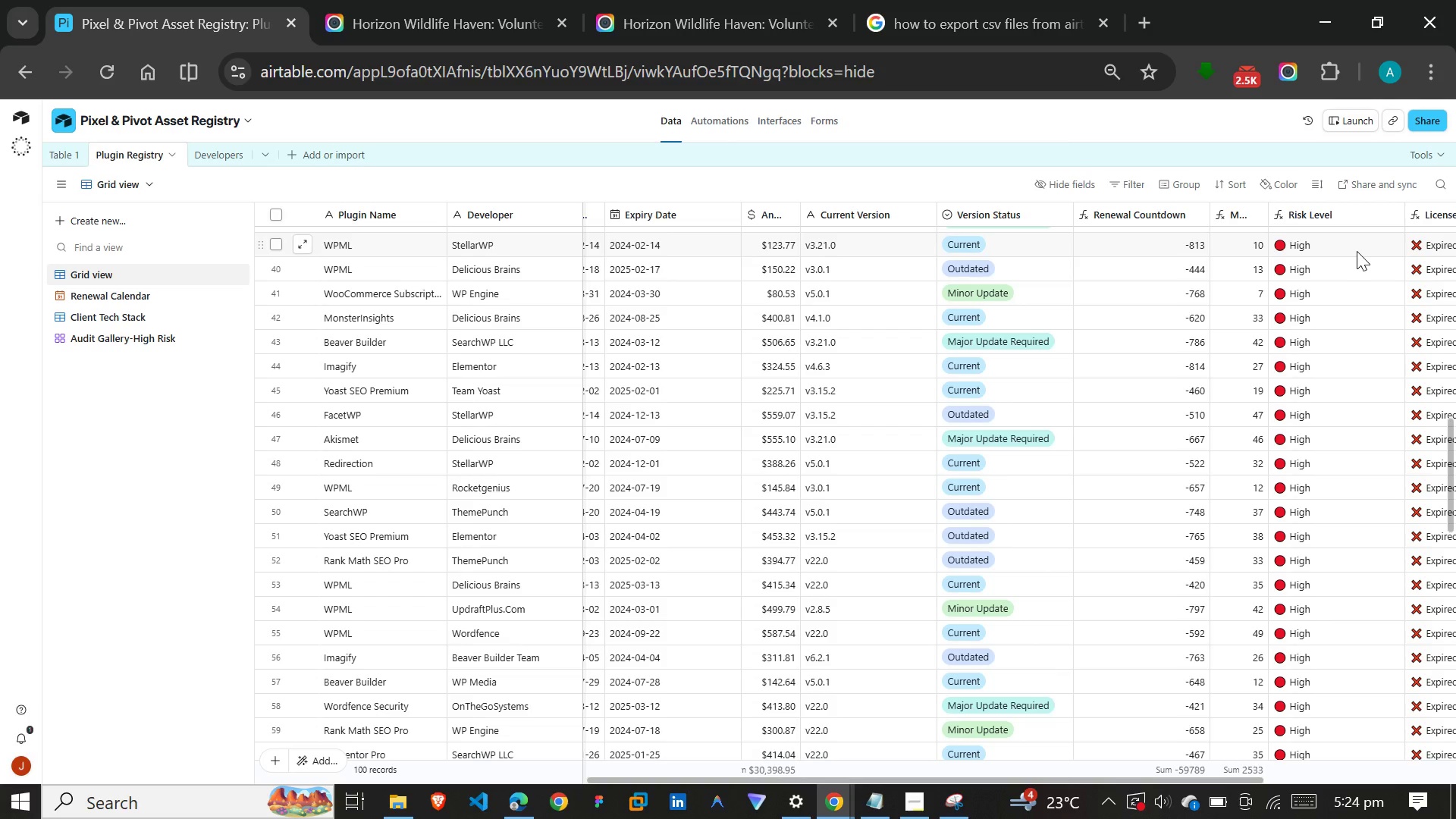 
left_click([1357, 251])
 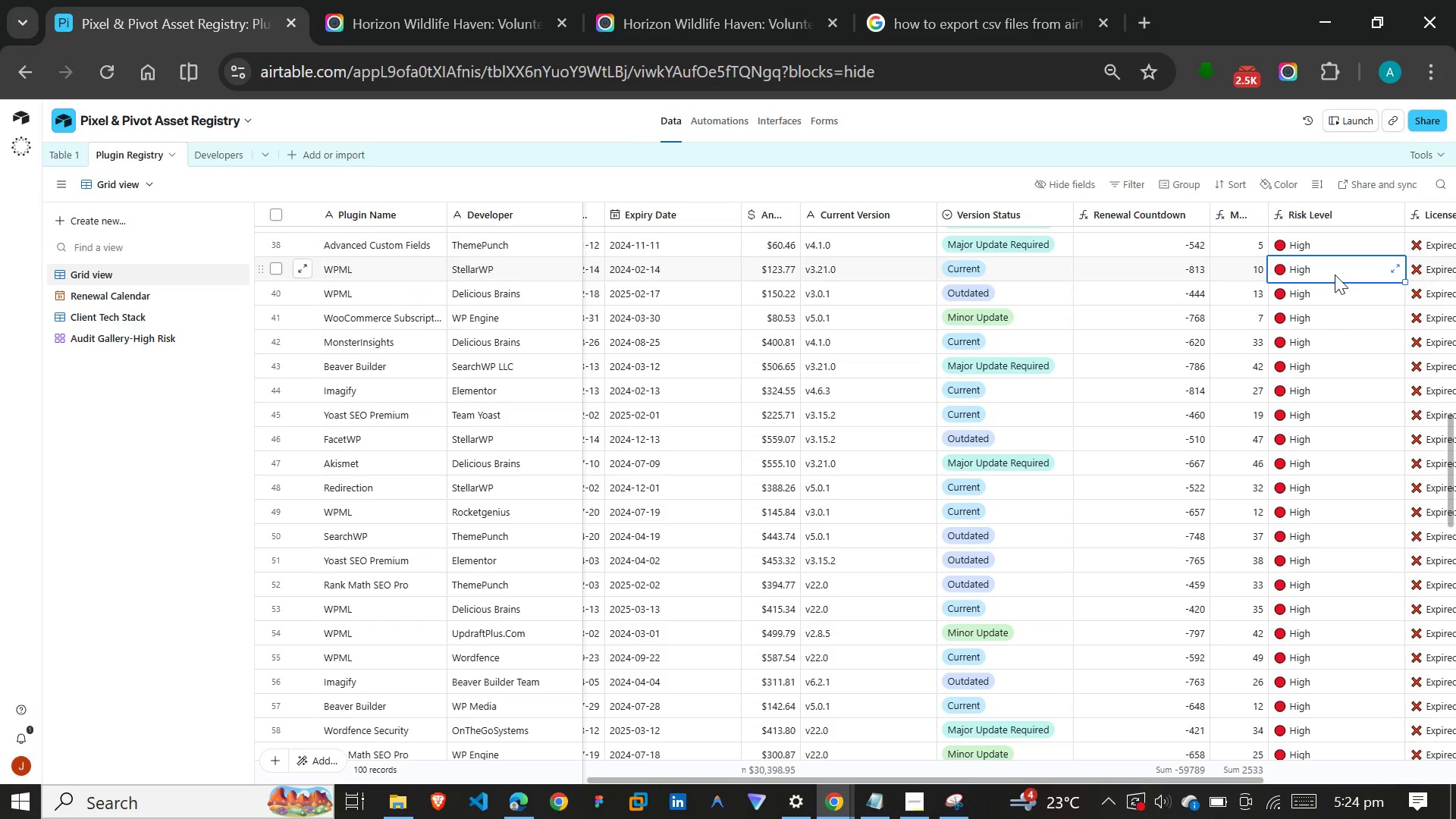 
key(Control+C)
 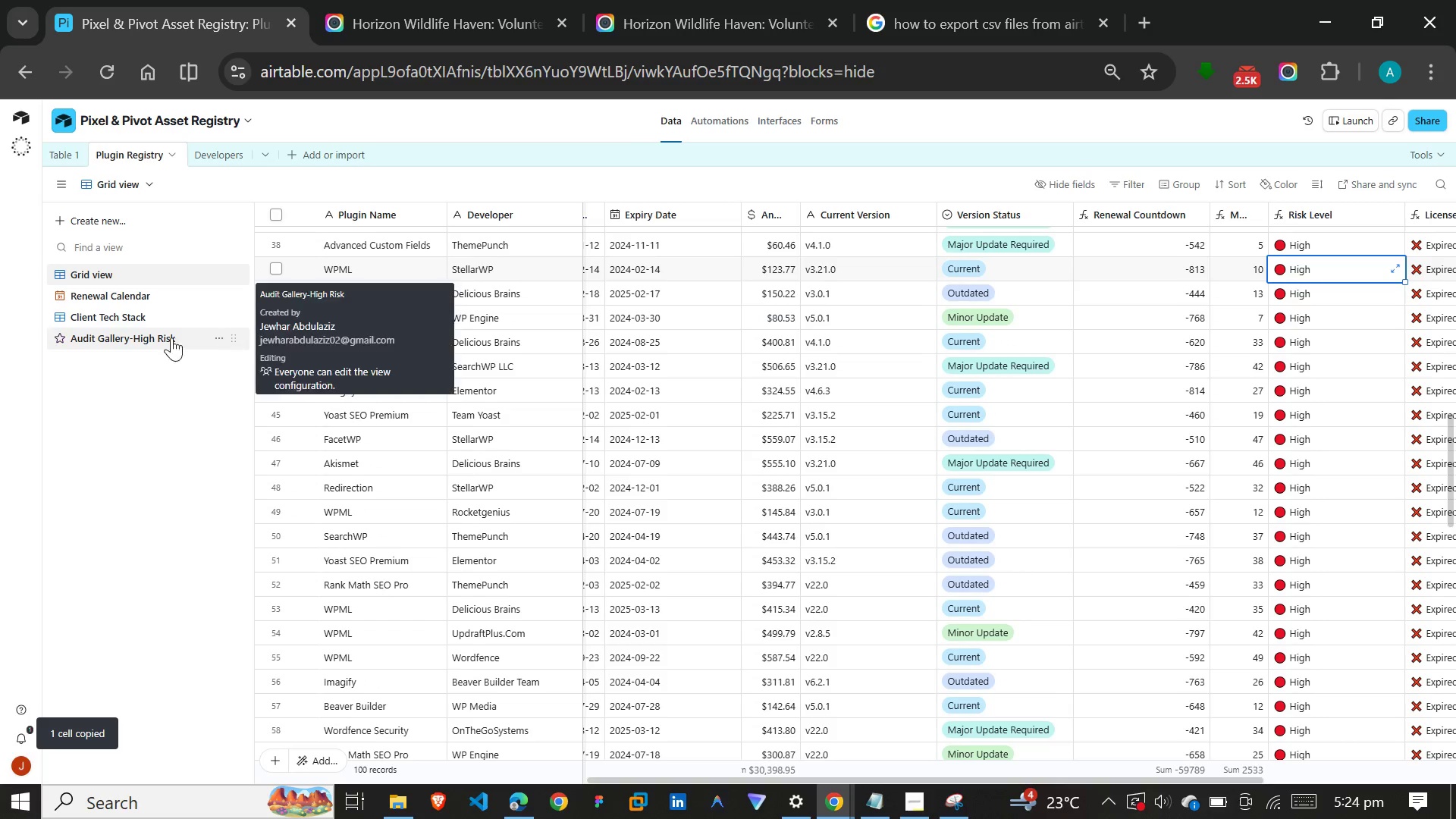 
left_click([155, 337])
 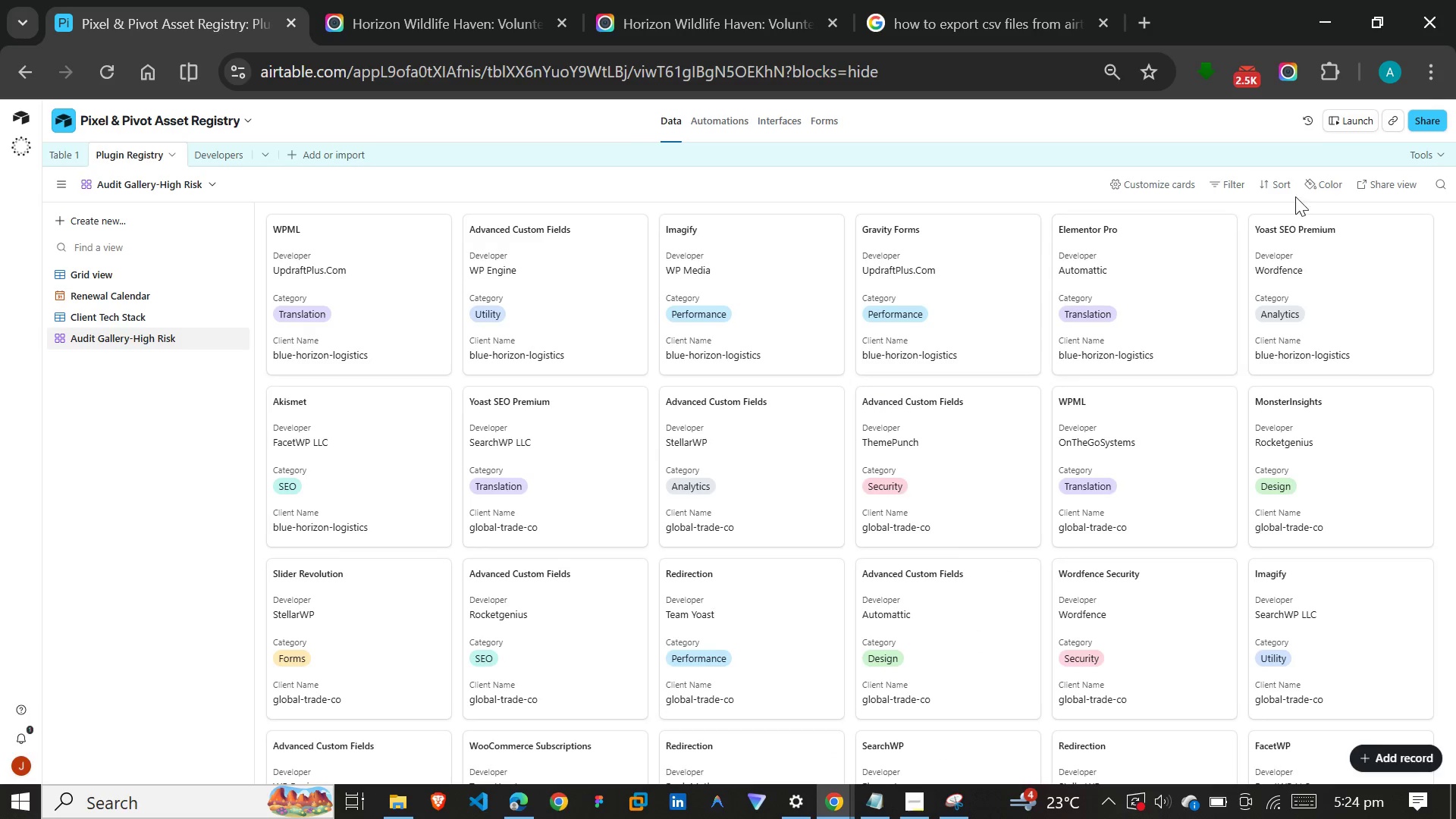 
left_click([1243, 178])
 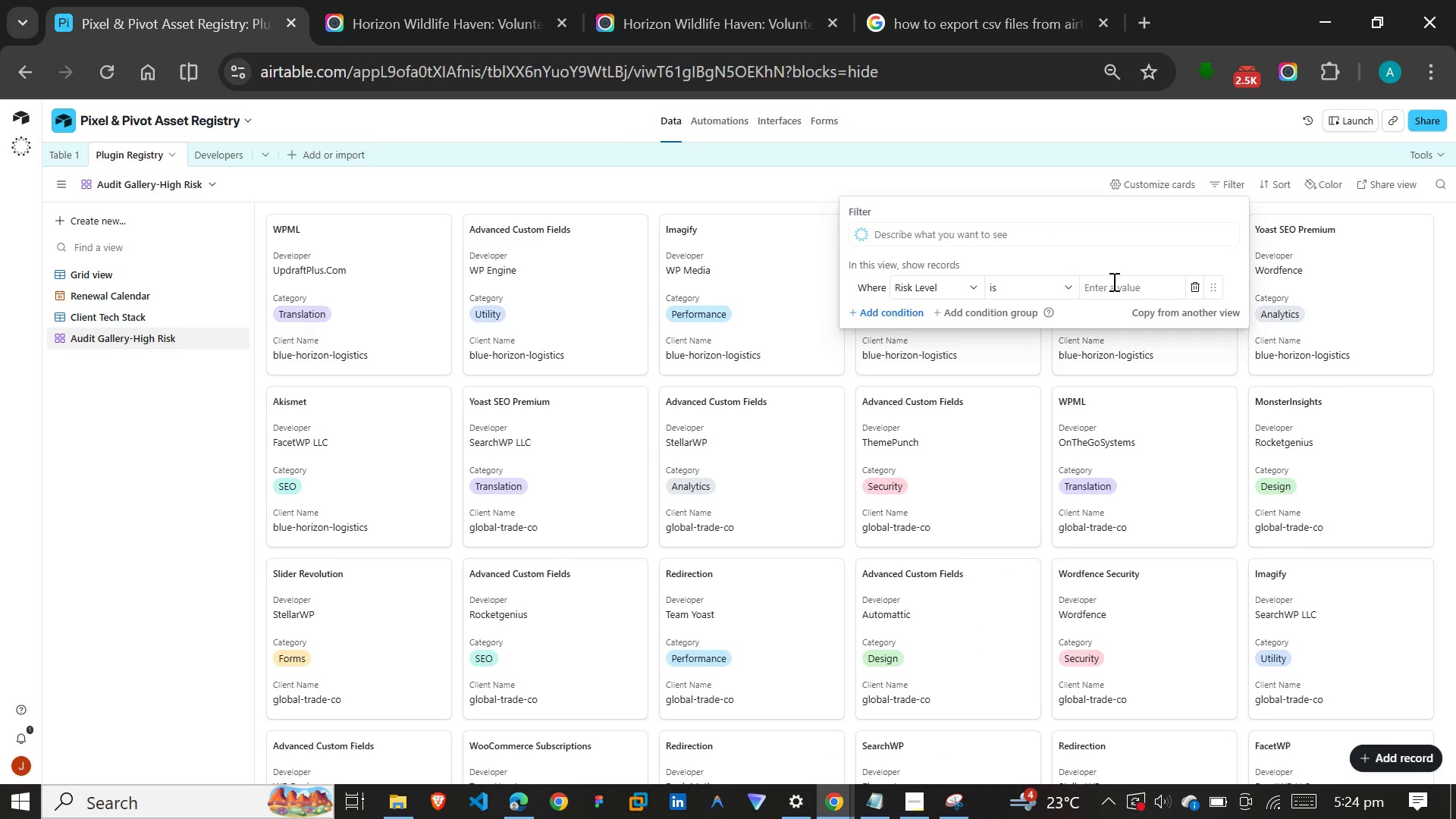 
left_click([1137, 290])
 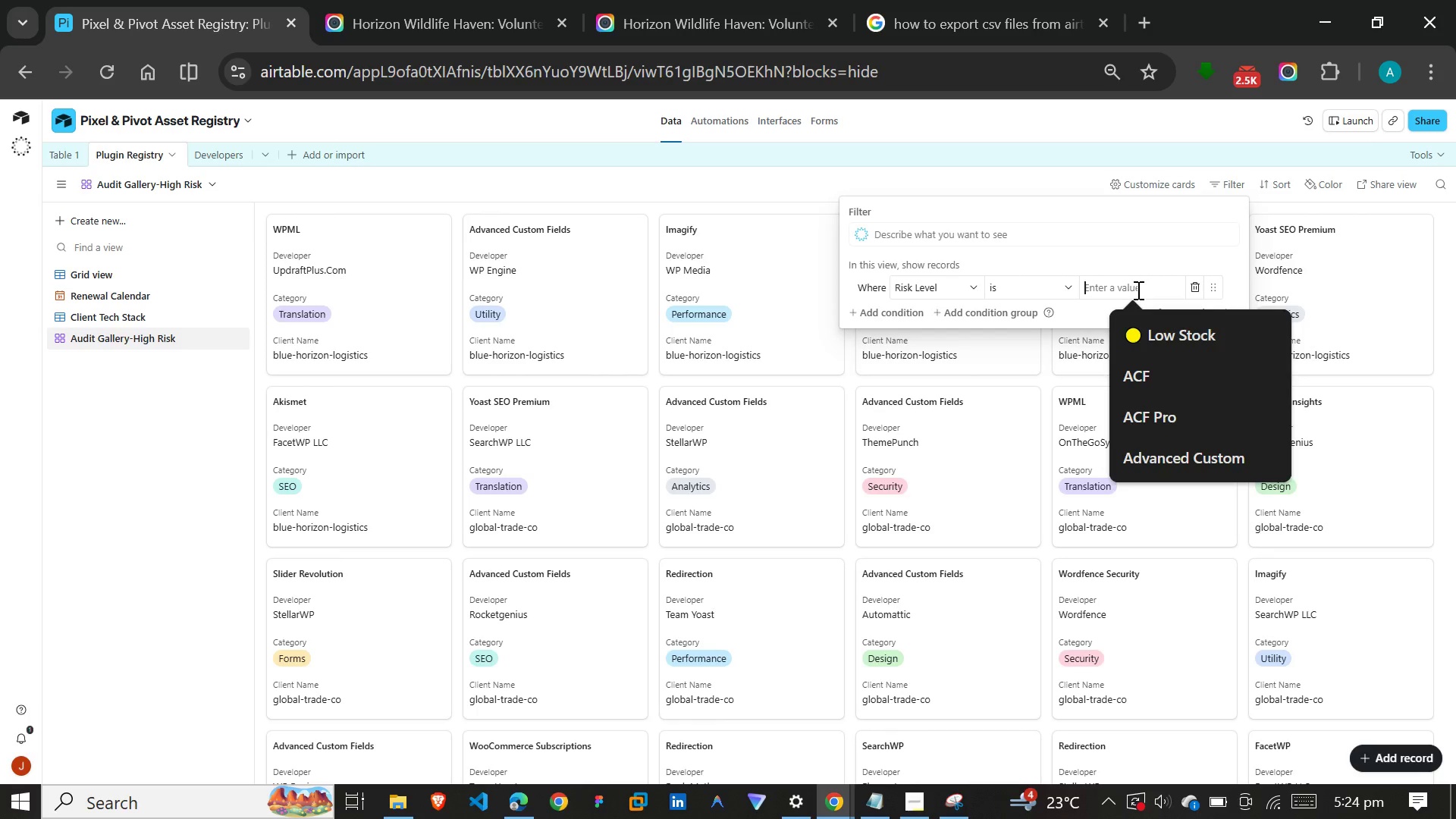 
key(Control+V)
 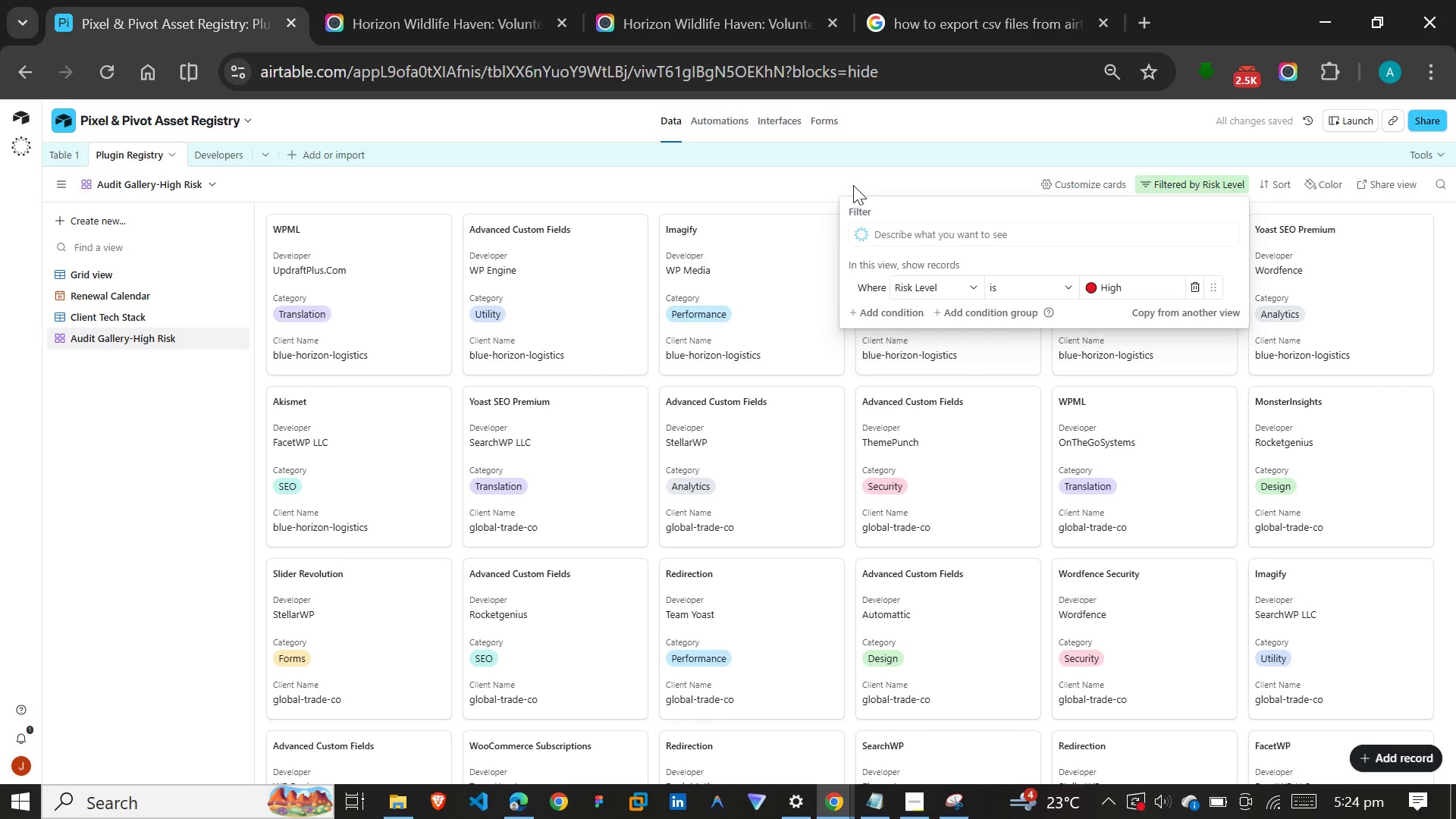 
left_click([853, 174])
 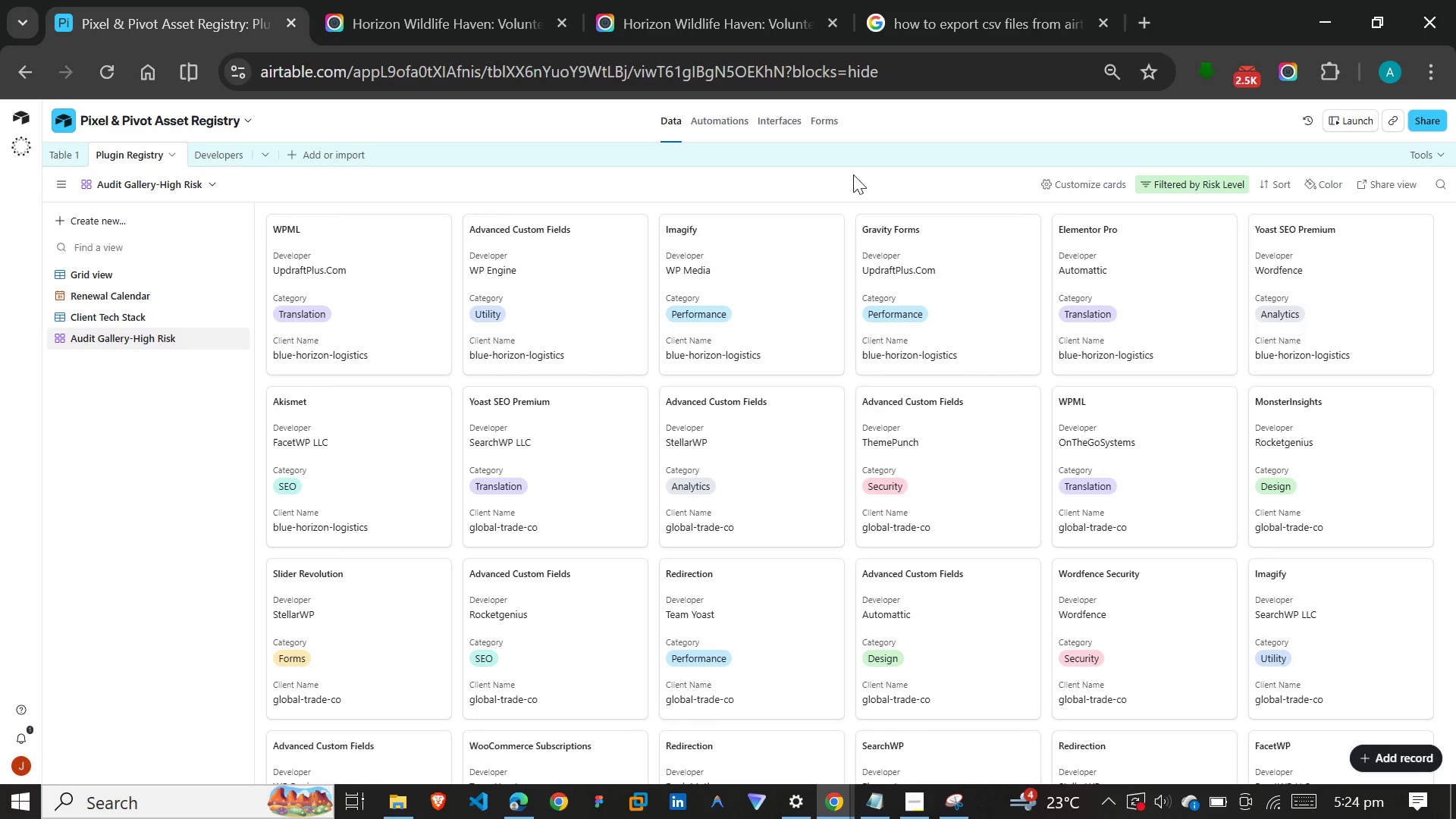 
wait(7.05)
 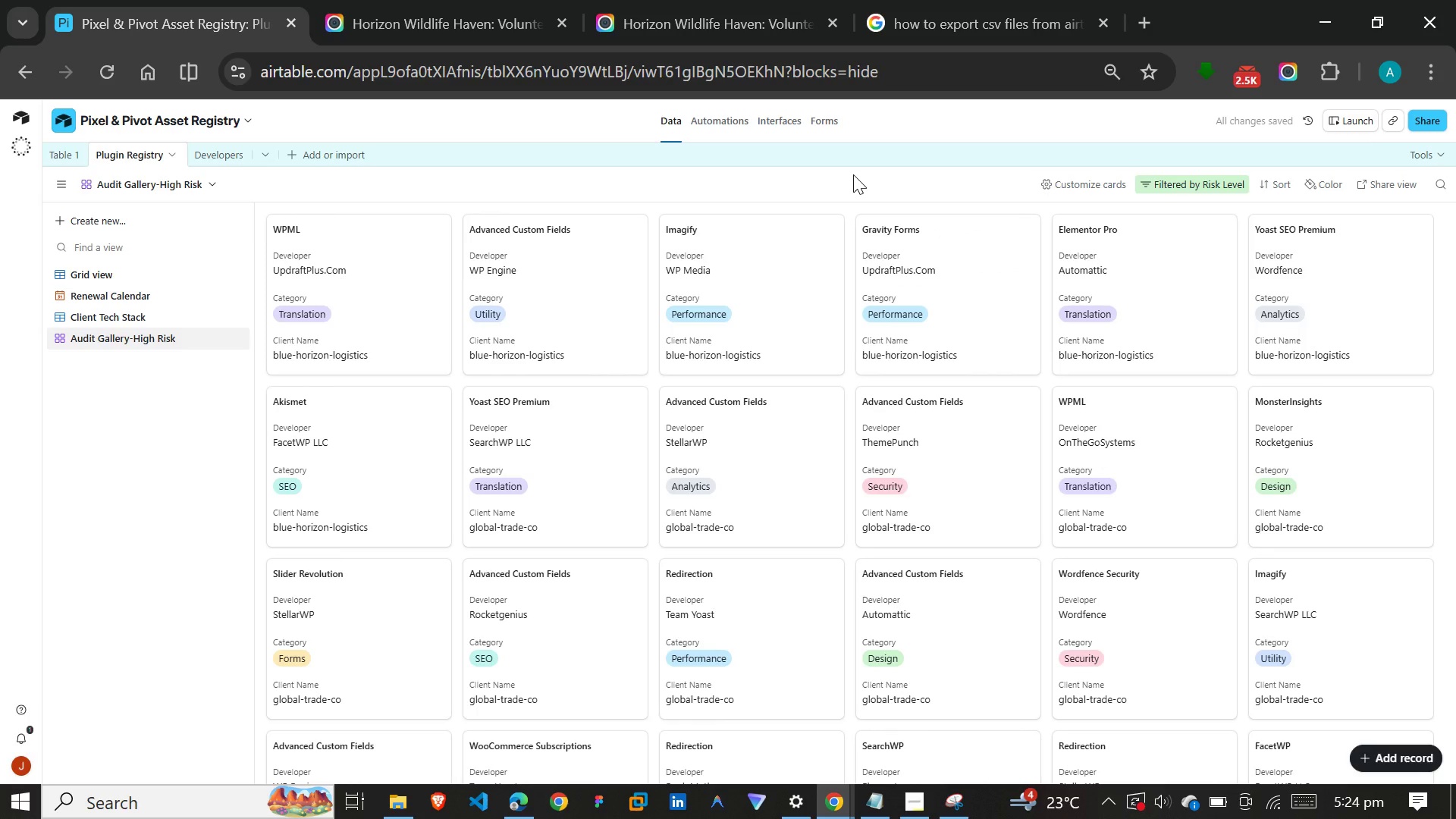 
left_click([1078, 173])
 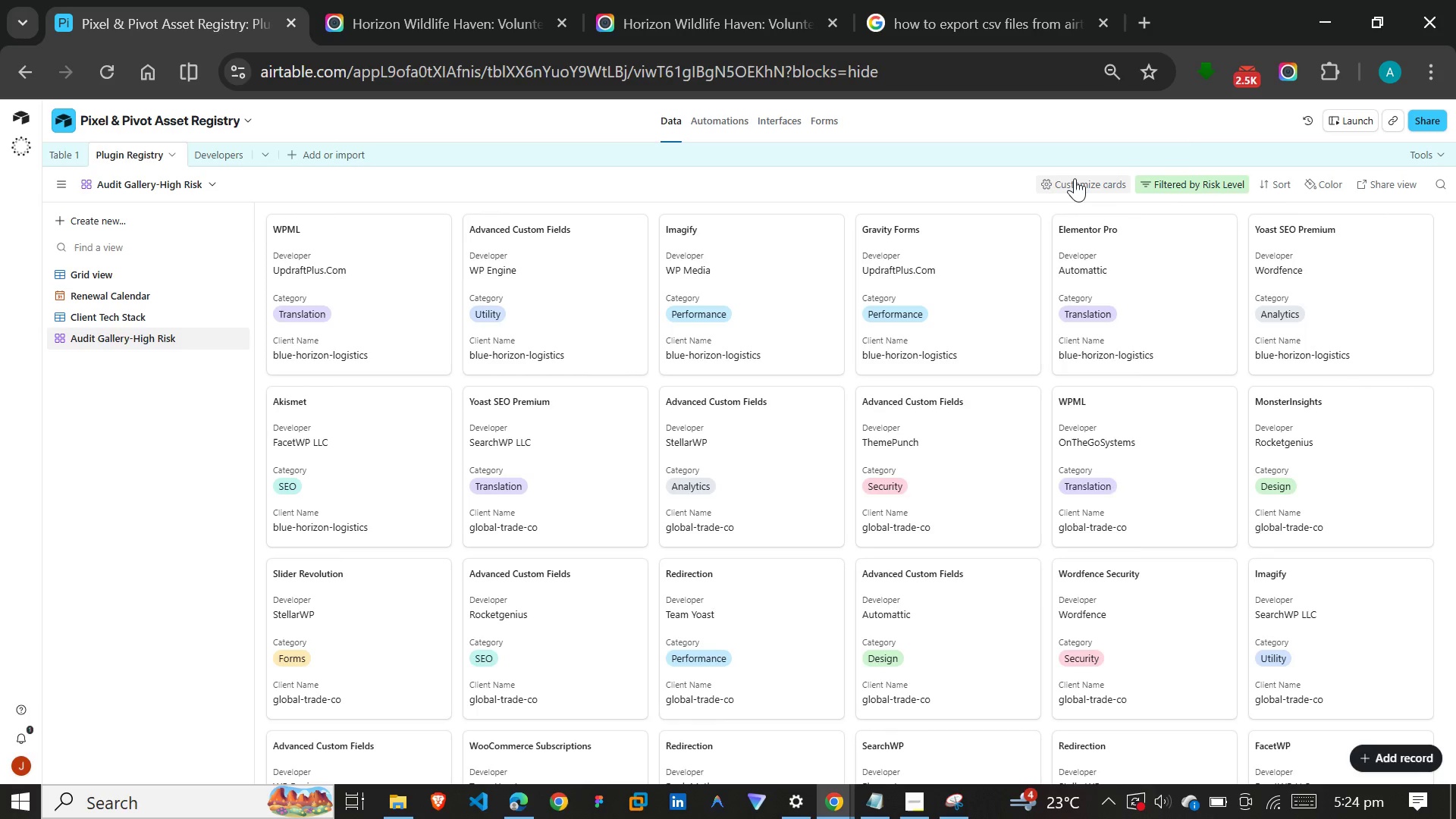 
left_click([1075, 178])
 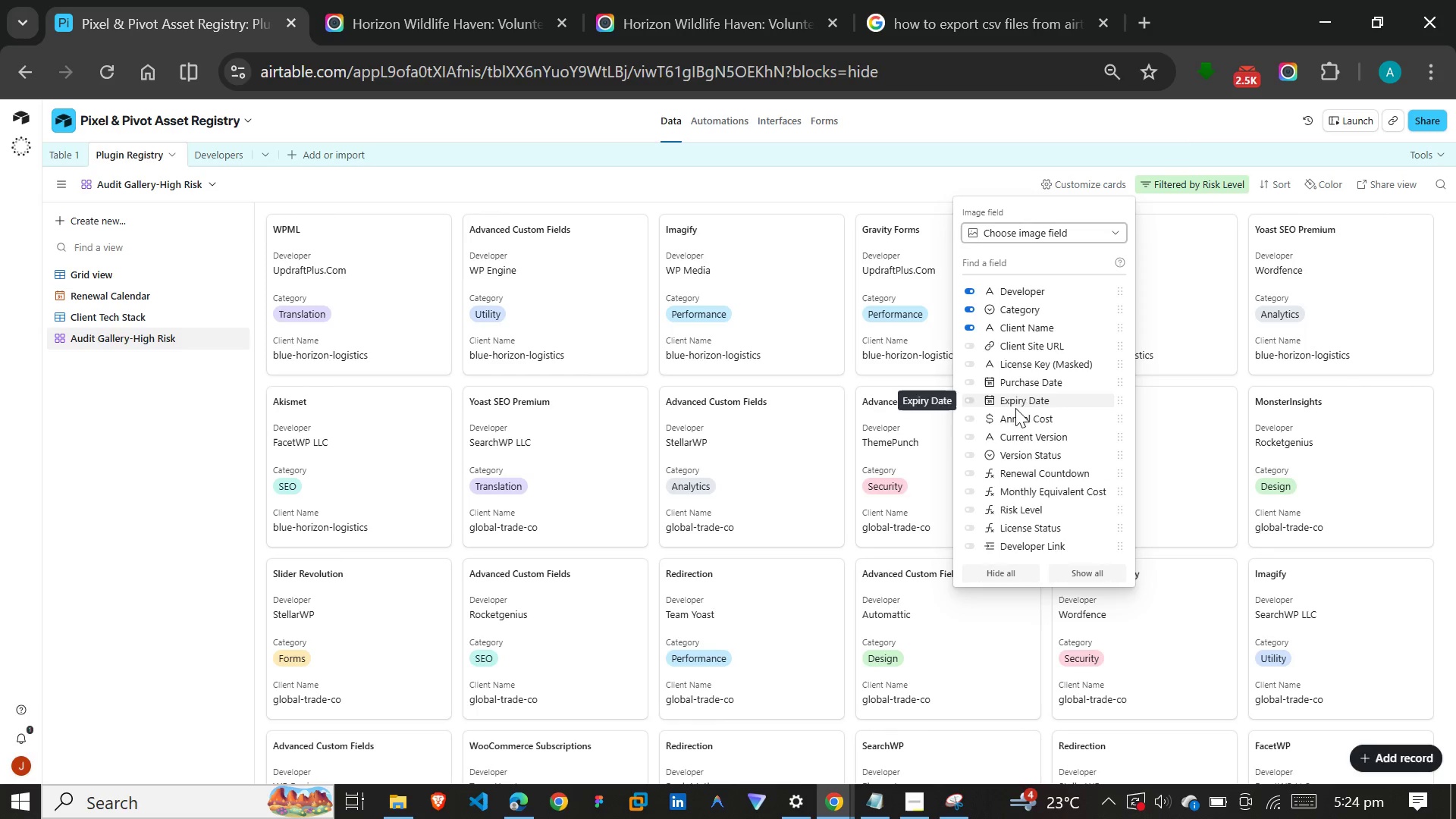 
wait(5.61)
 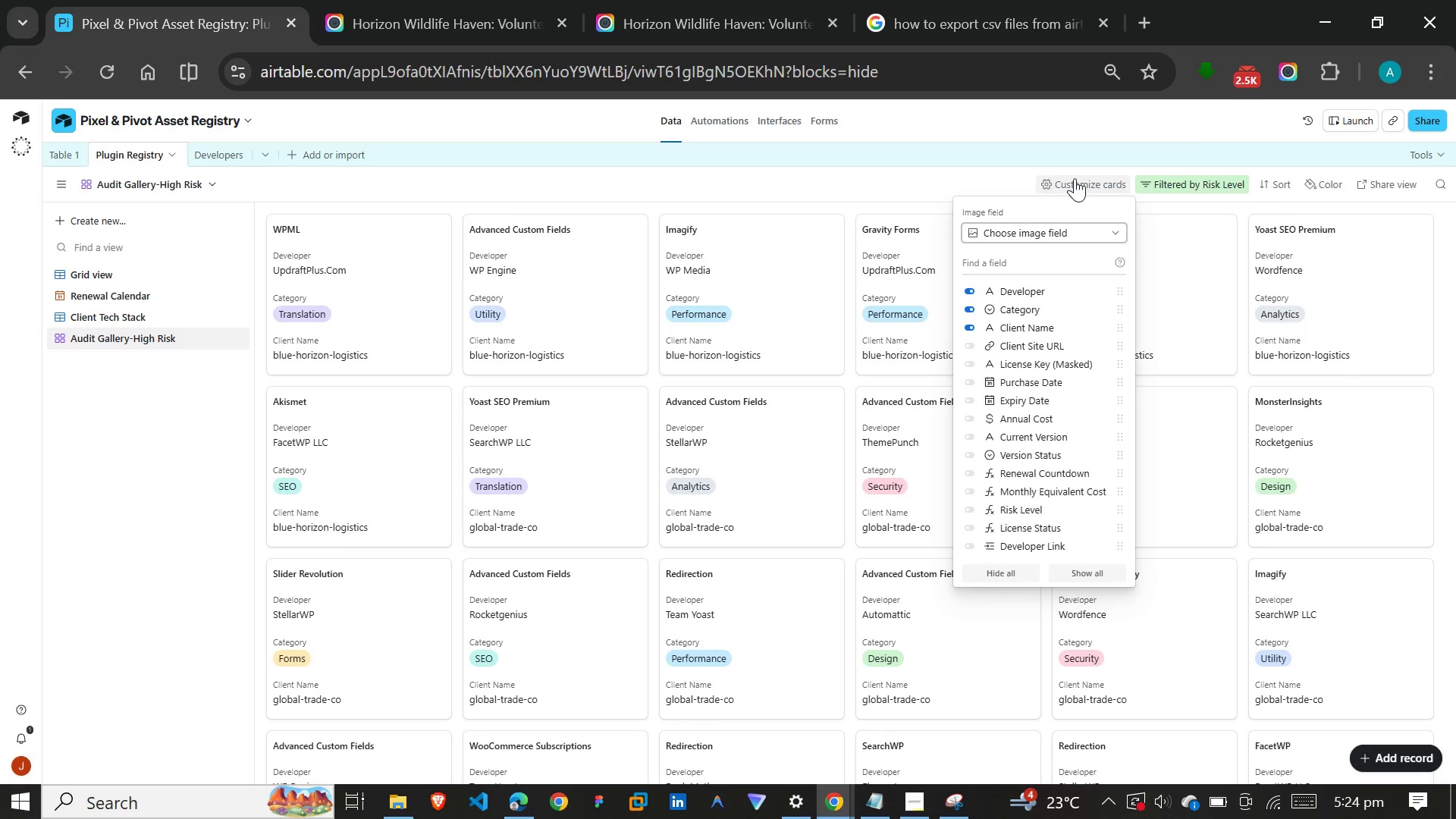 
scroll: coordinate [1006, 391], scroll_direction: down, amount: 3.0
 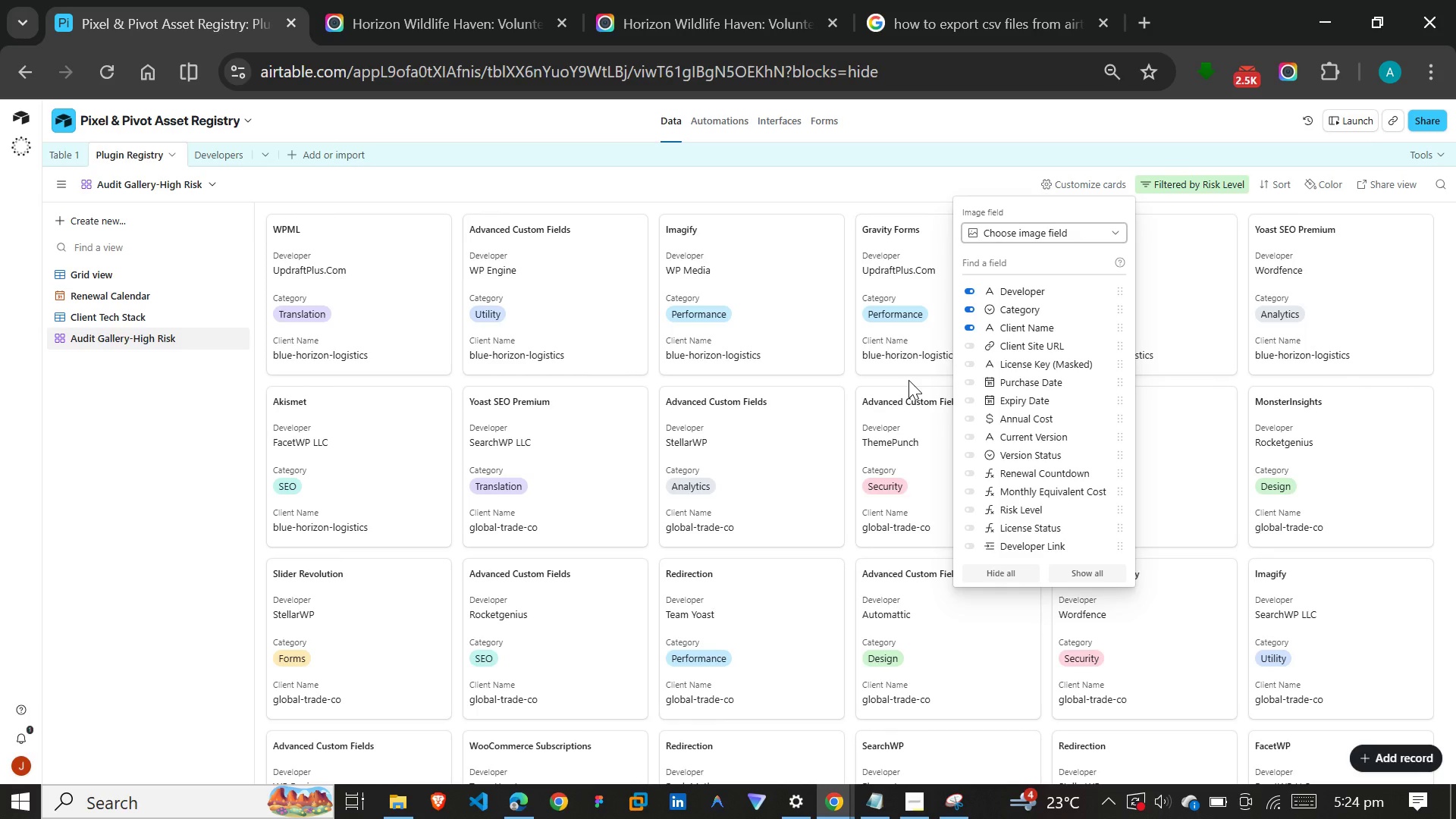 
wait(11.83)
 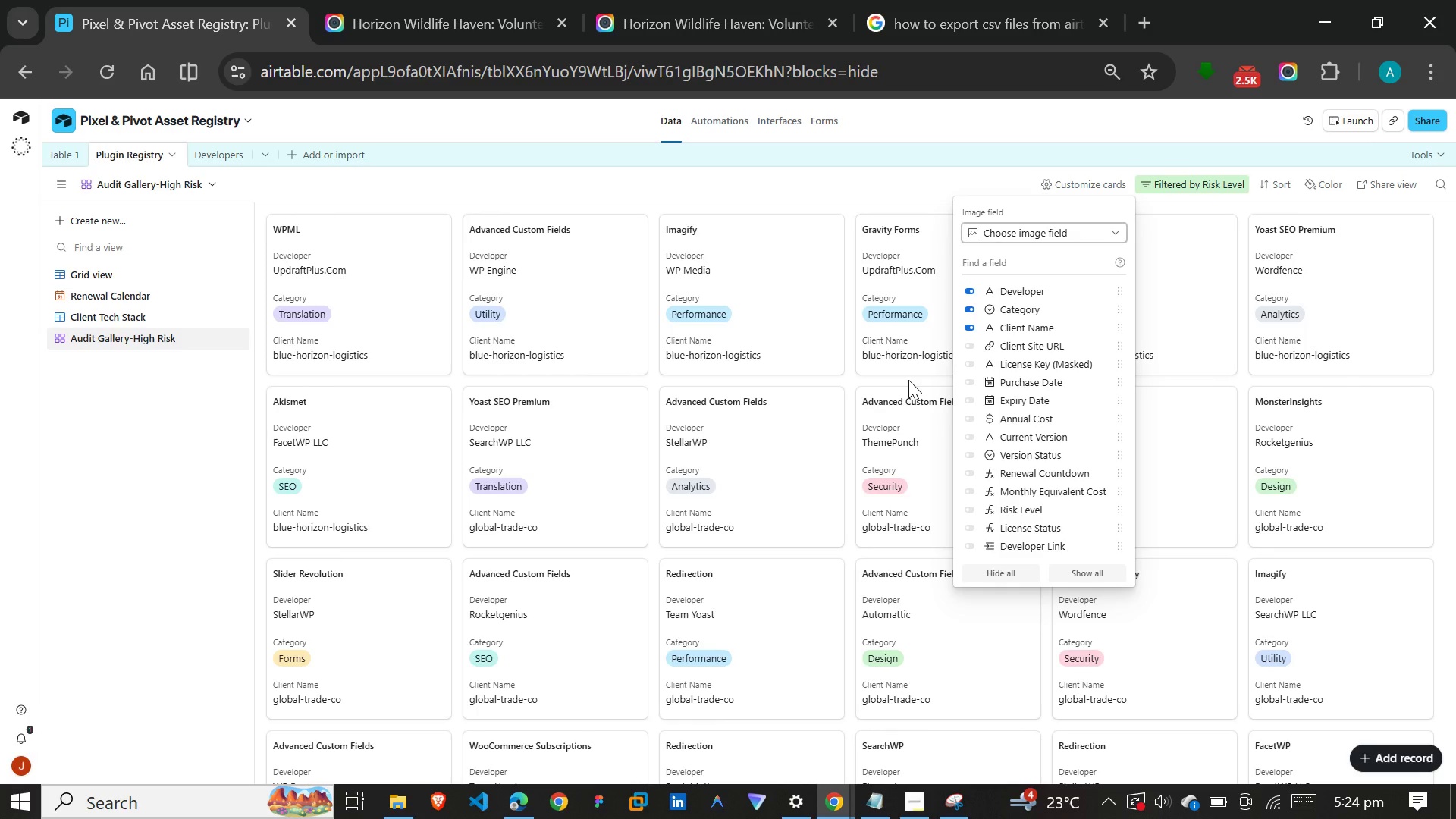 
left_click([970, 456])
 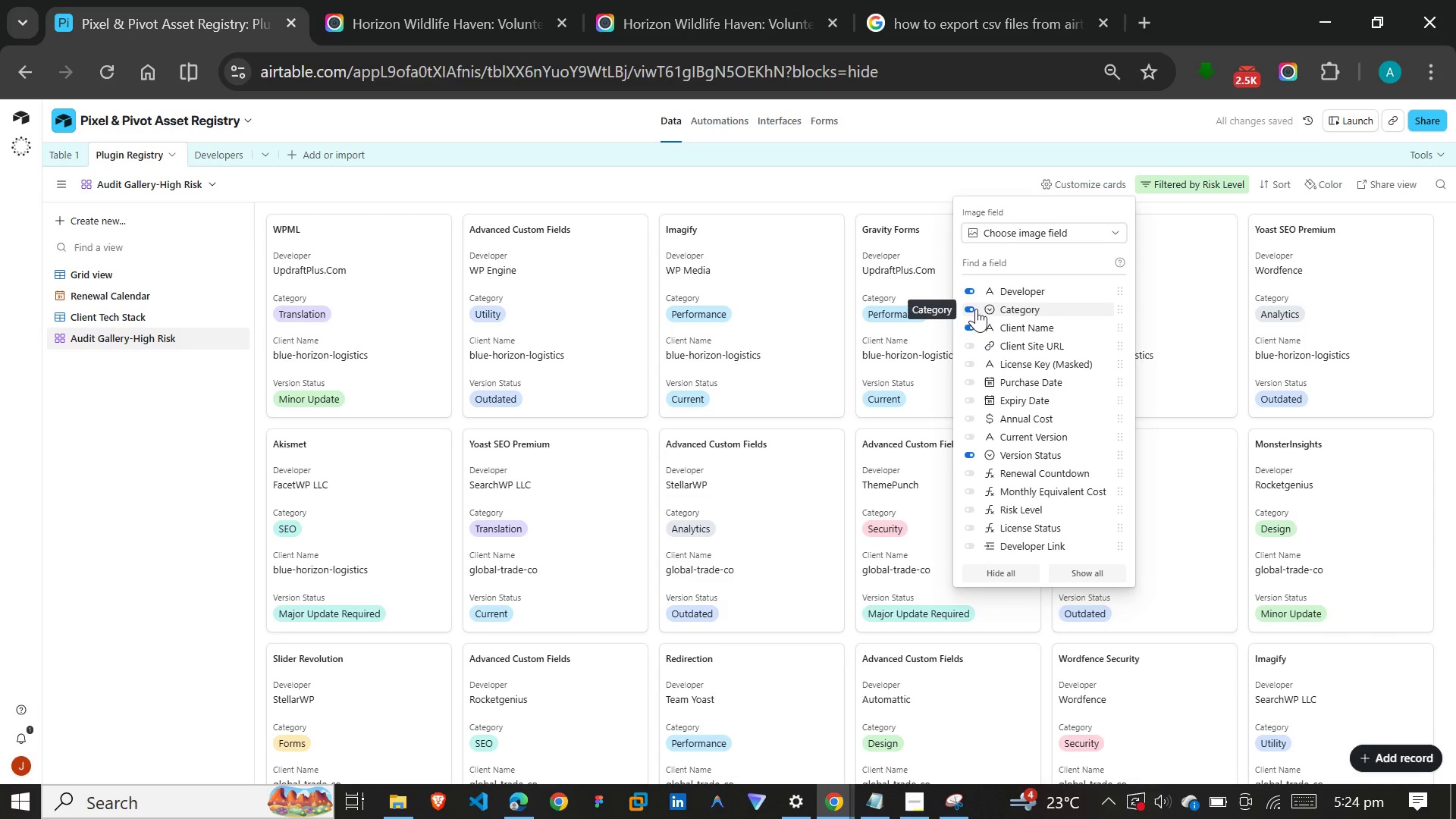 
scroll: coordinate [1028, 429], scroll_direction: down, amount: 4.0
 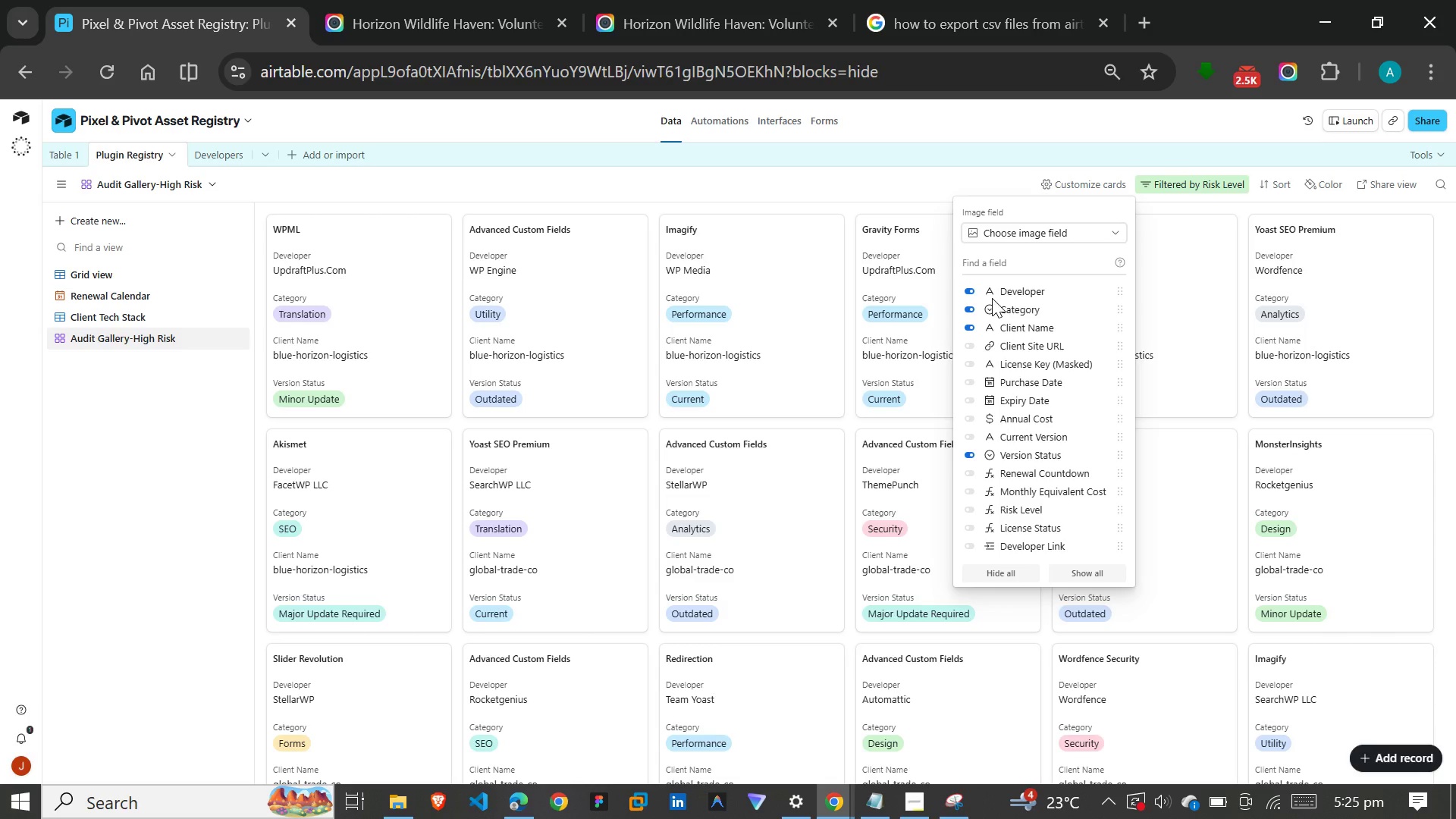 
wait(15.3)
 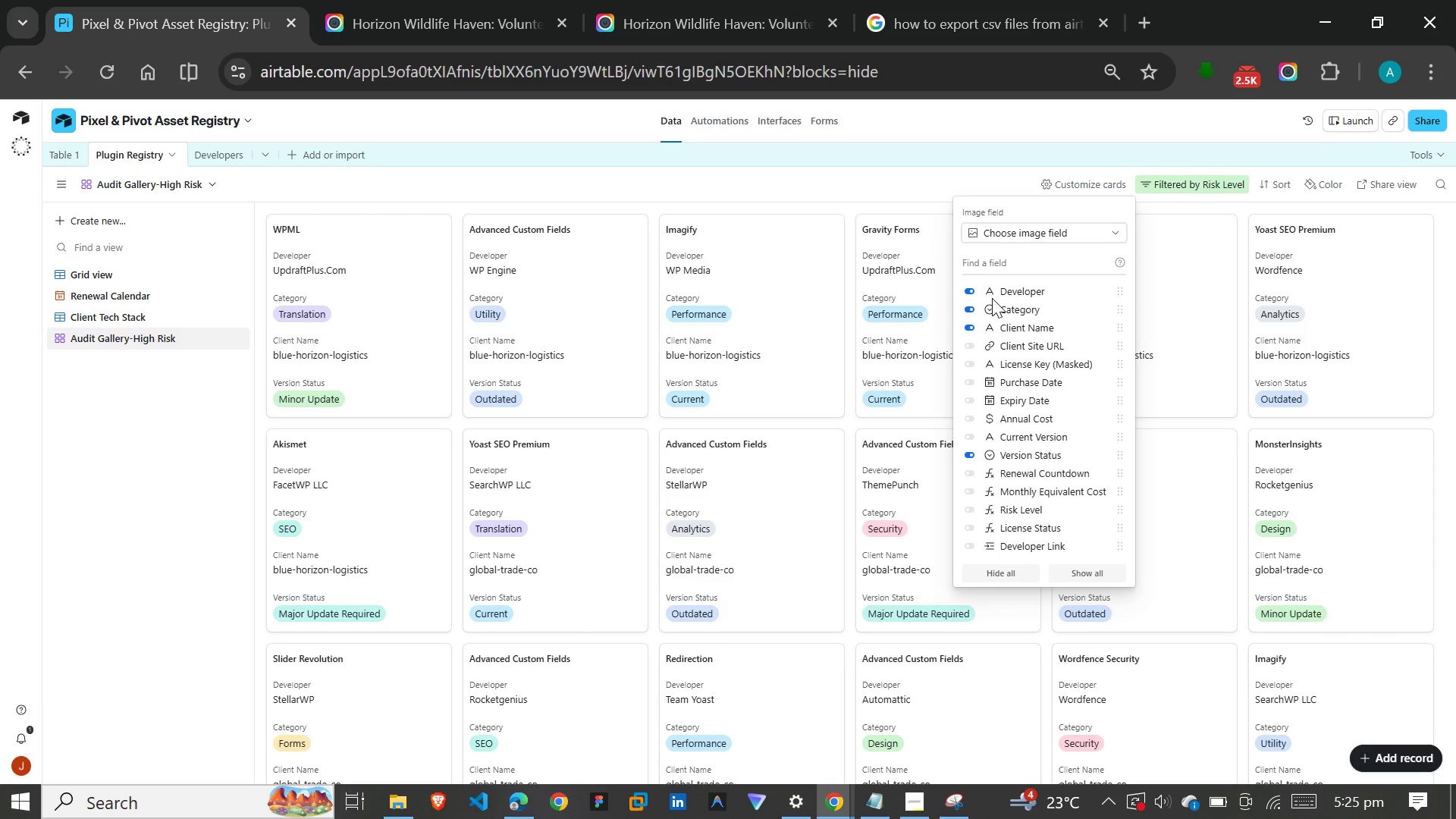 
left_click([974, 309])
 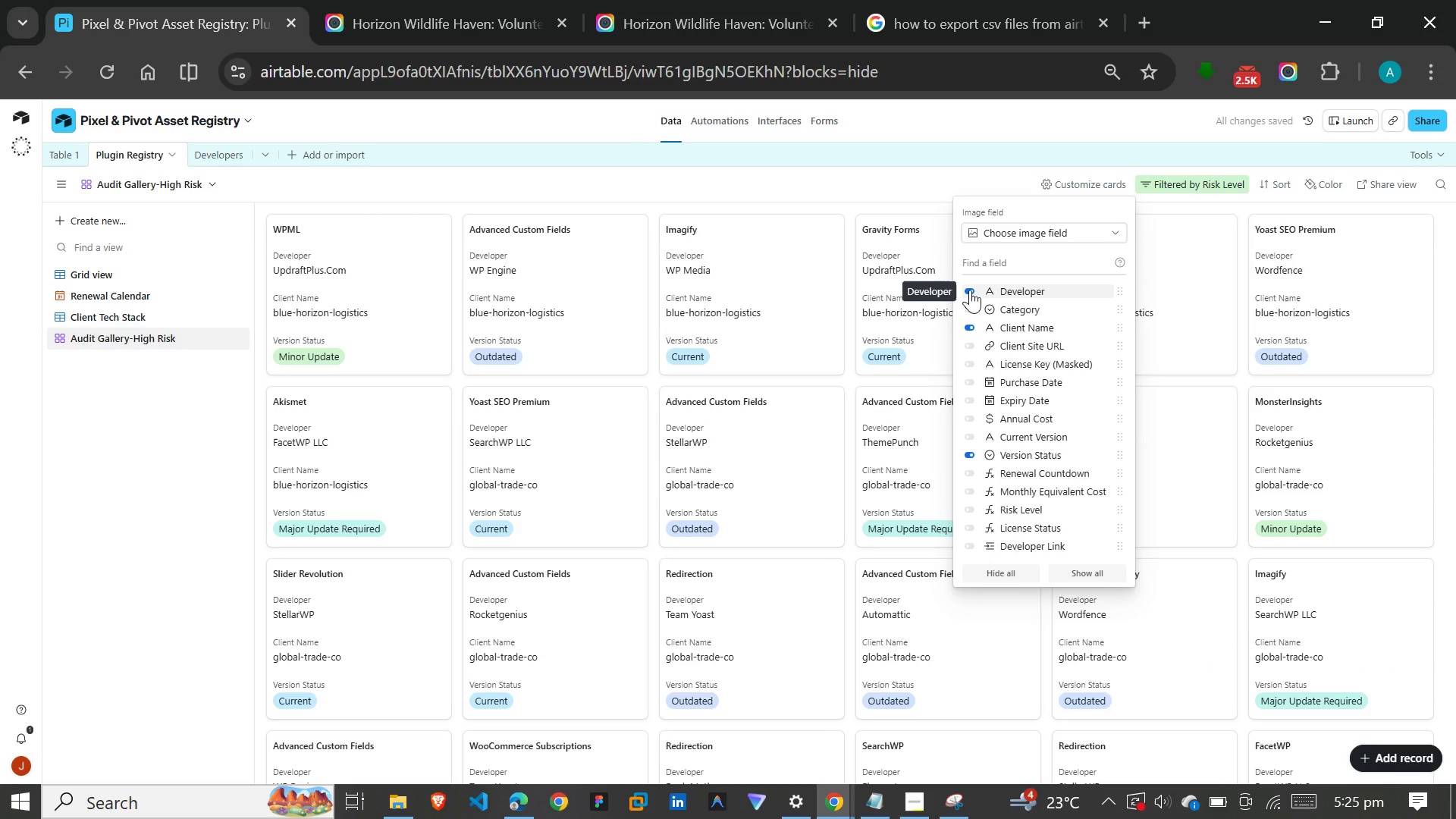 
wait(5.99)
 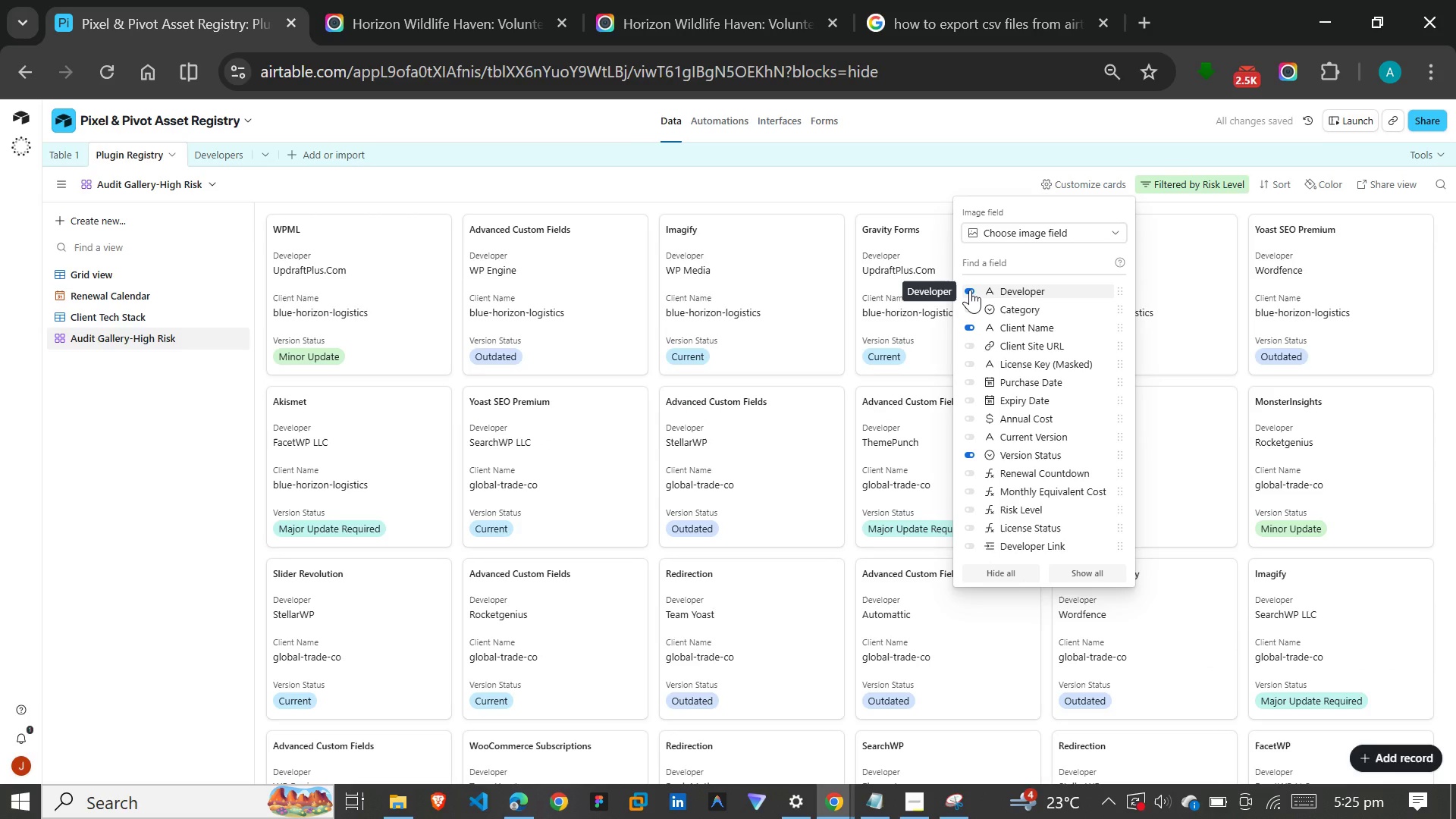 
left_click([970, 290])
 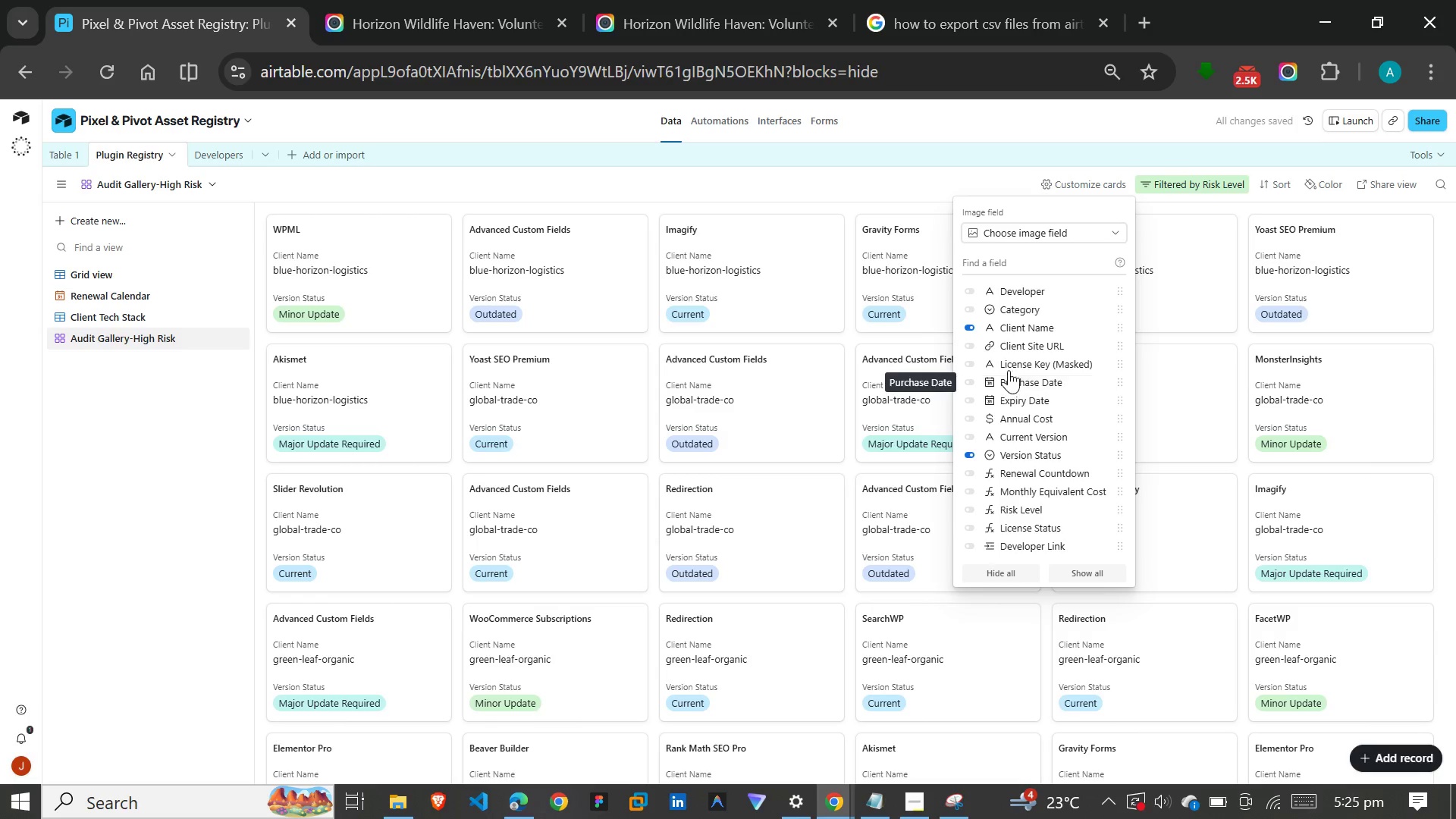 
scroll: coordinate [1009, 380], scroll_direction: down, amount: 3.0
 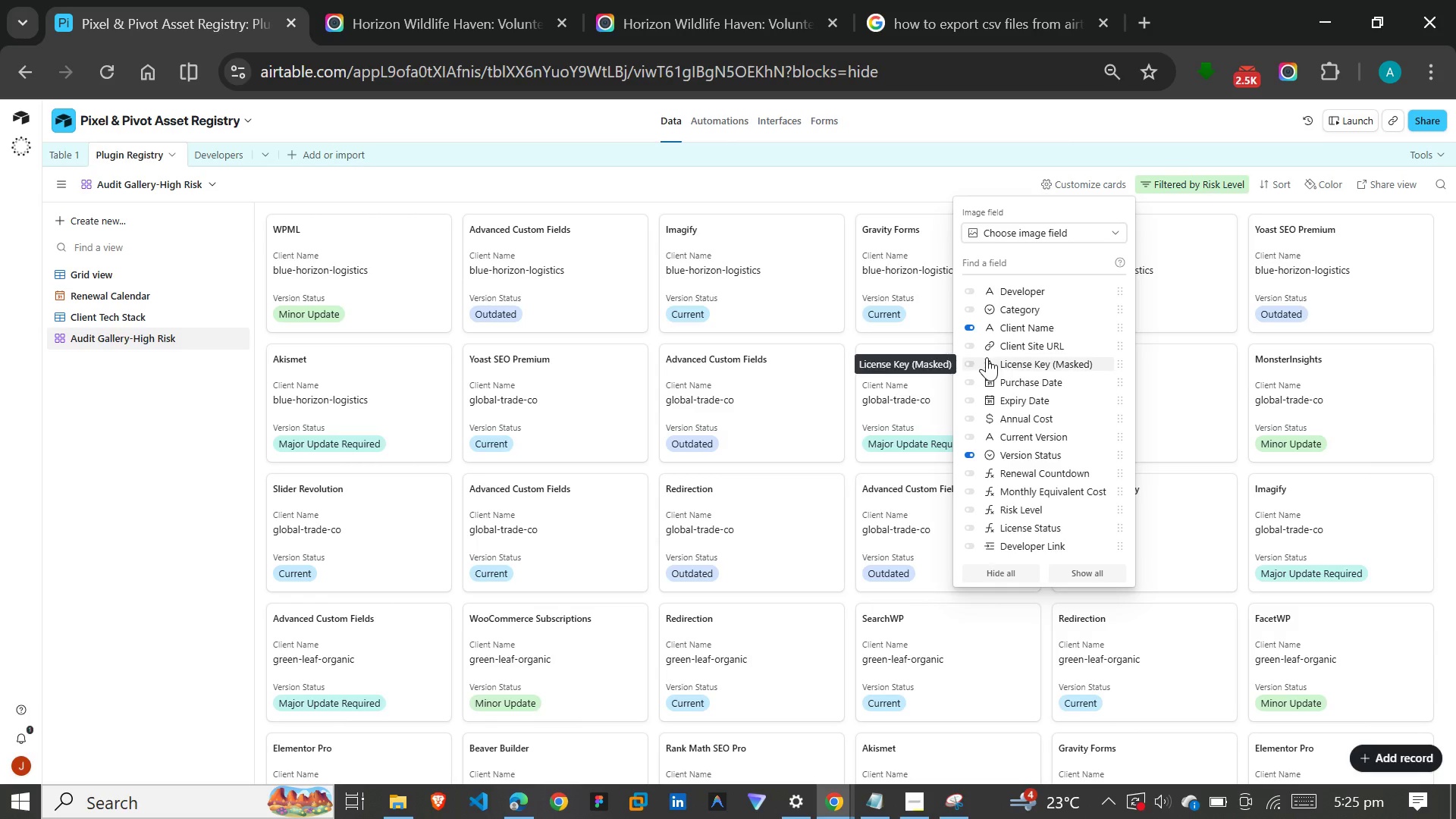 
wait(8.38)
 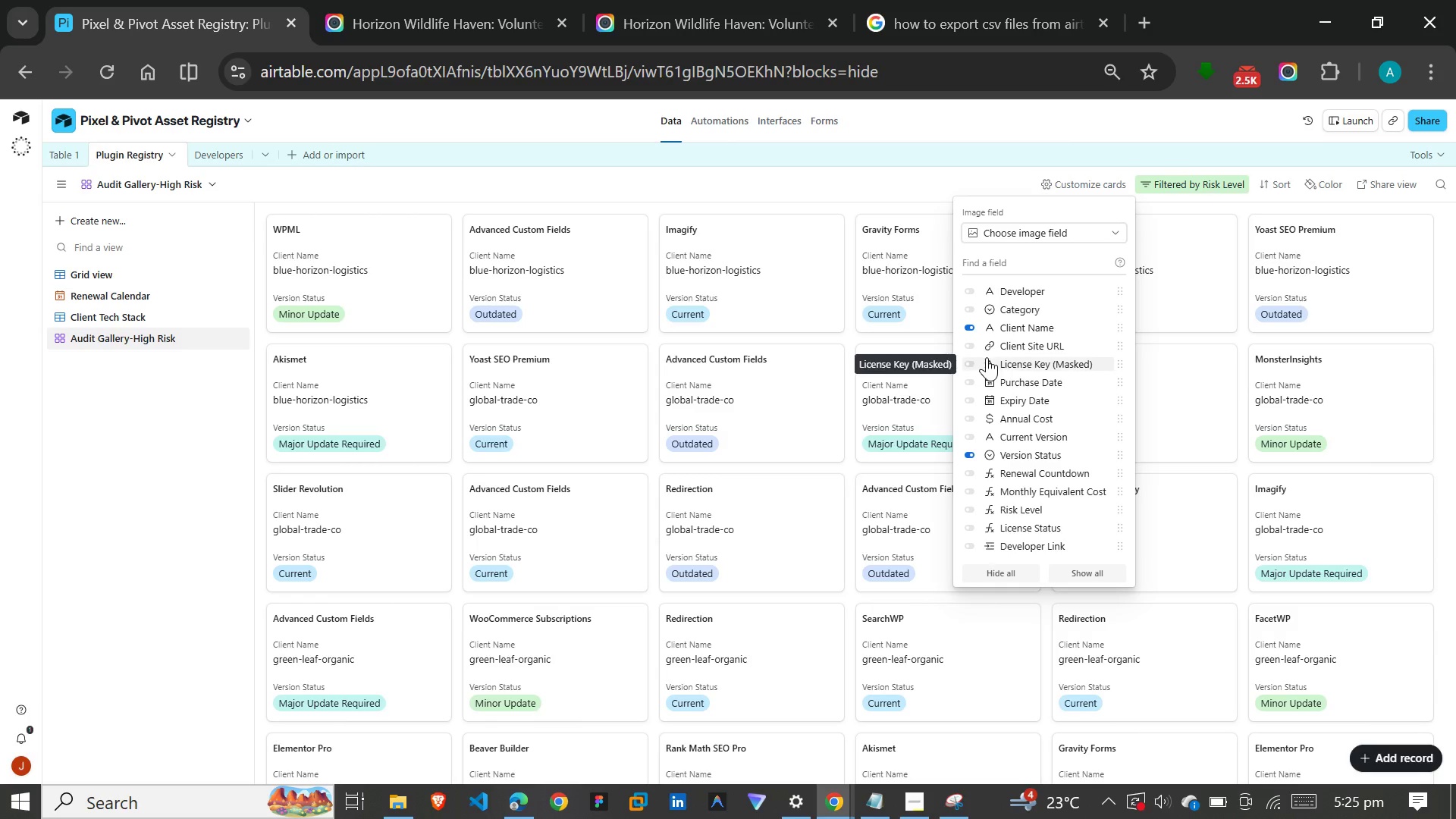 
left_click([975, 508])
 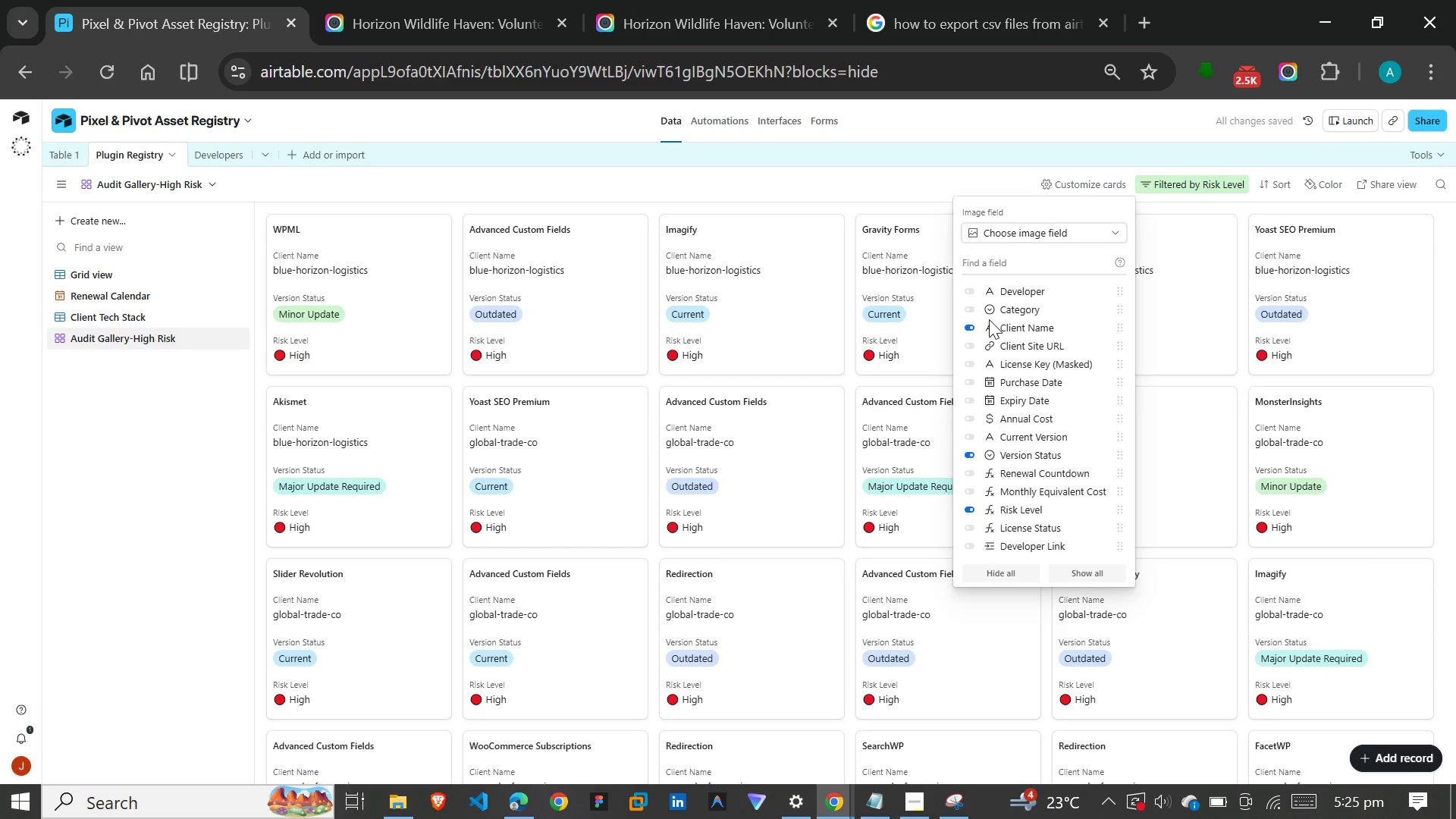 
wait(7.69)
 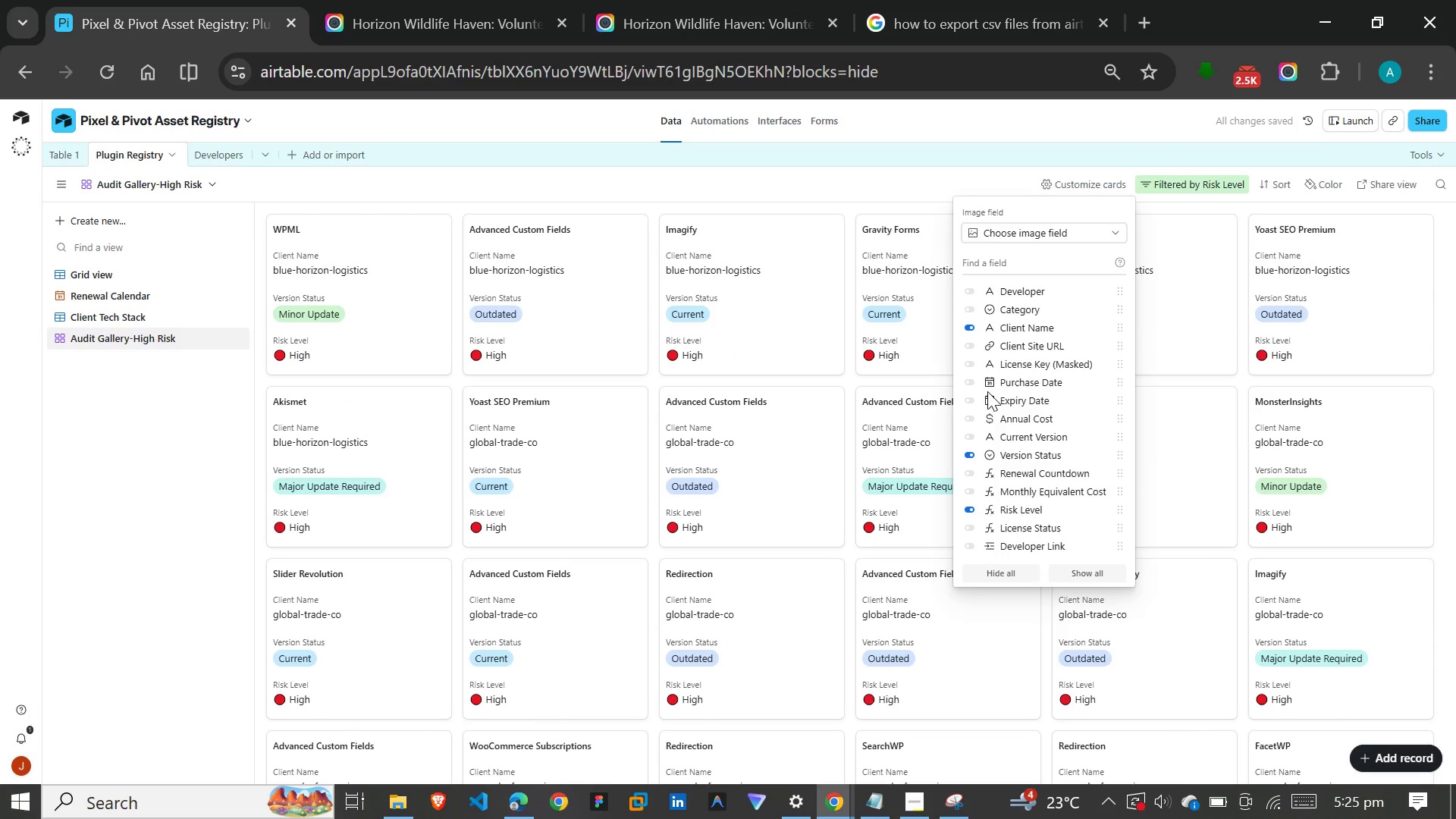 
left_click([1054, 268])
 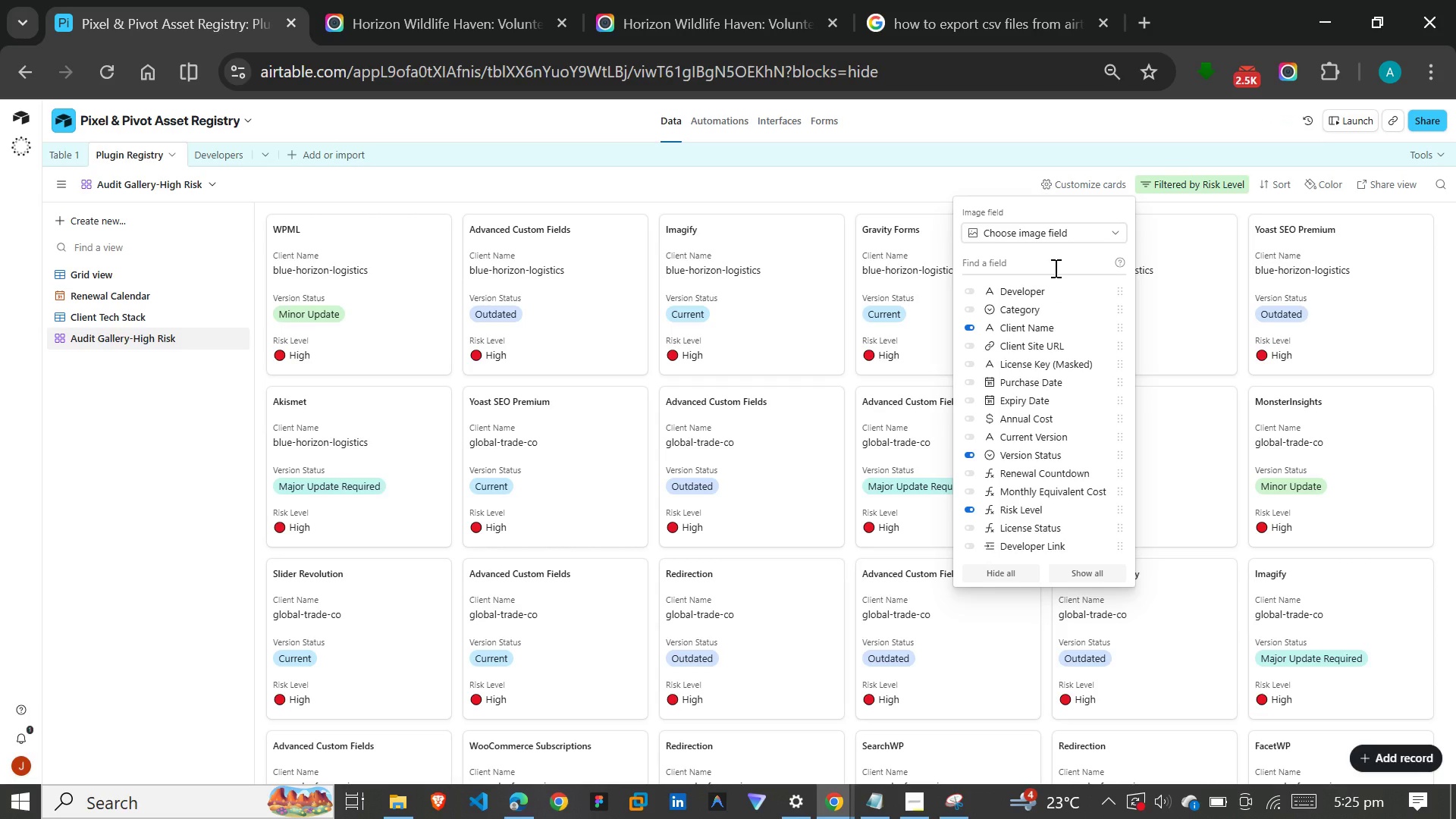 
type(plu)
 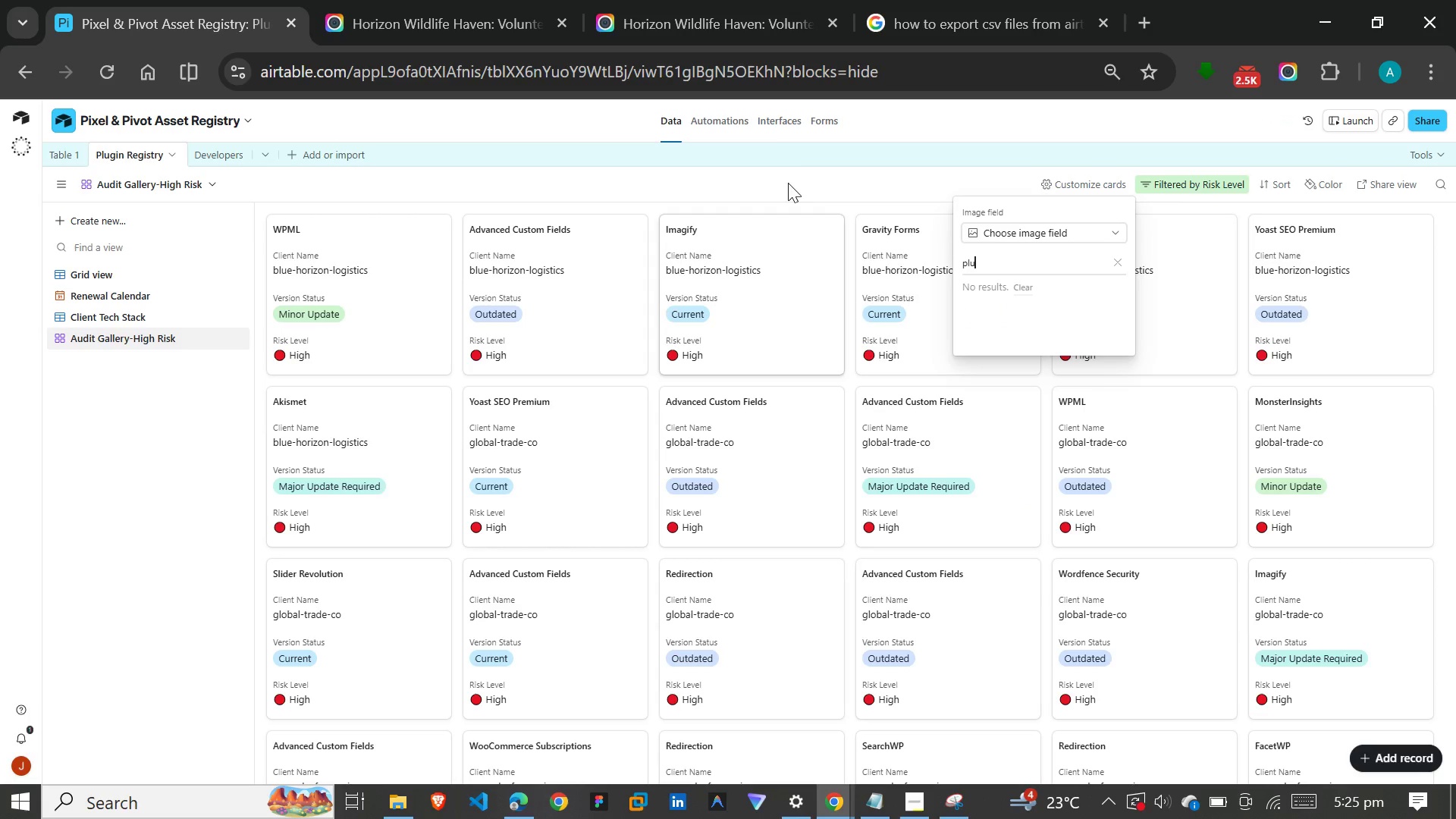 
left_click([864, 177])
 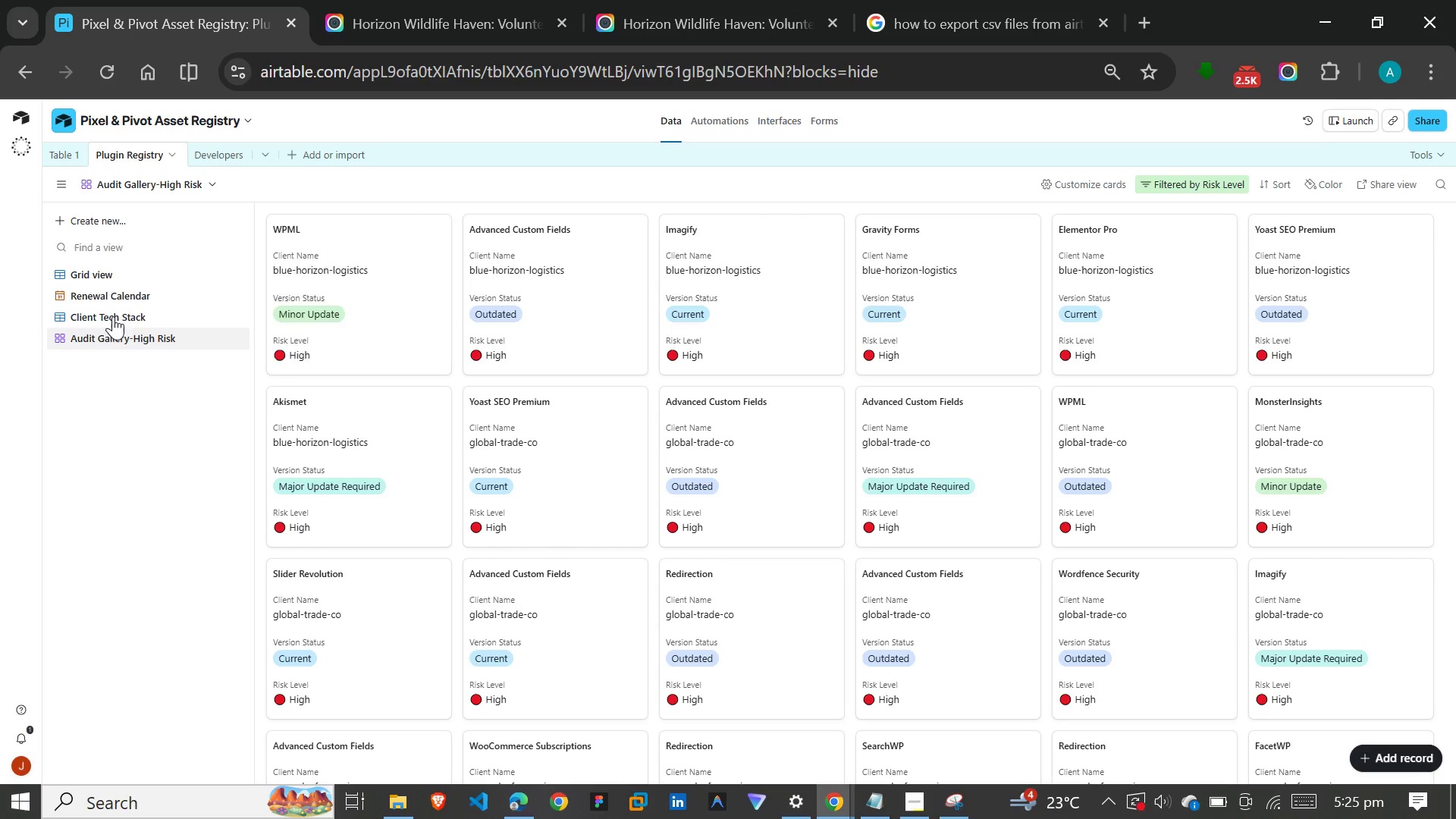 
left_click([124, 273])
 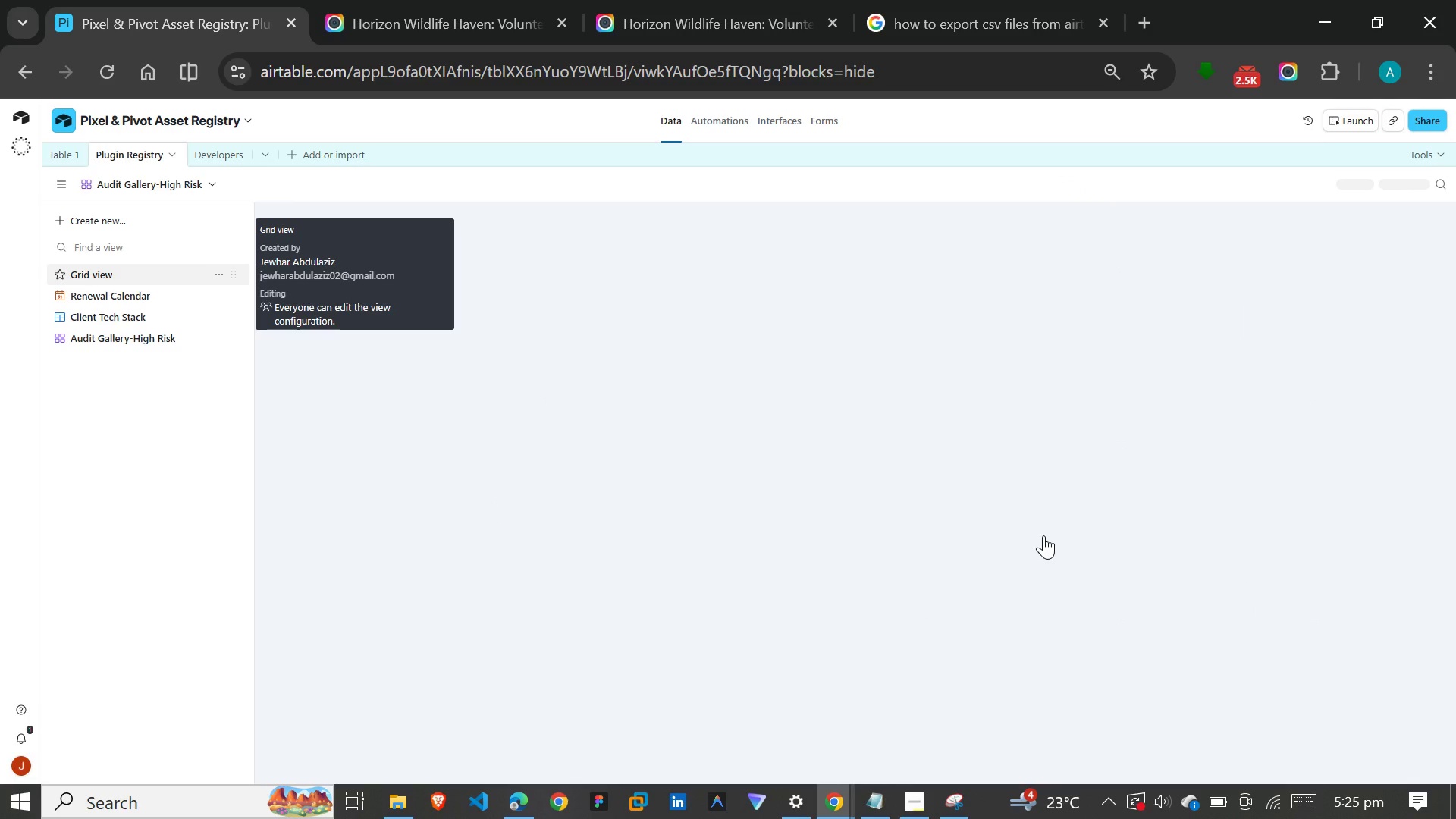 
wait(11.31)
 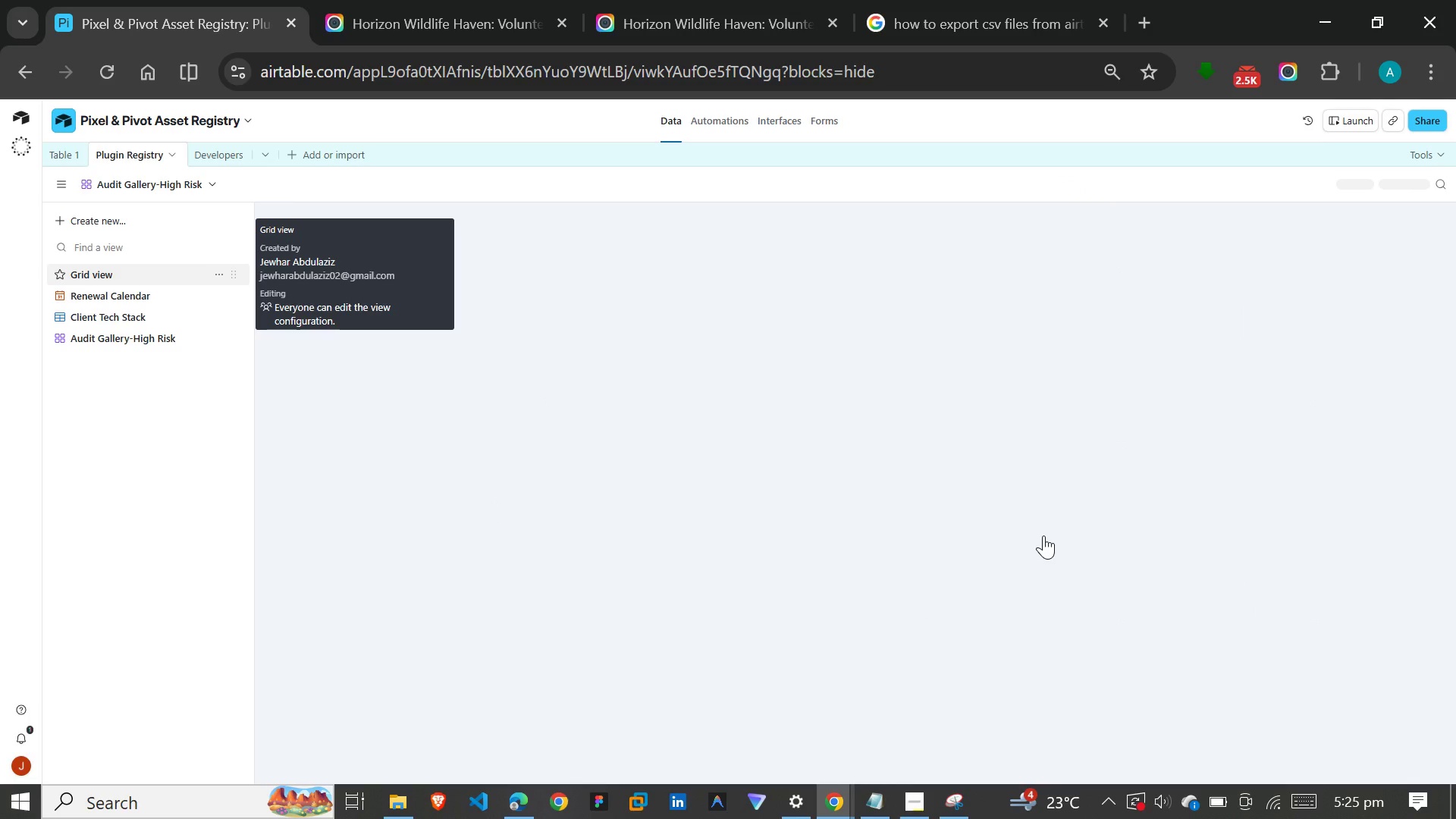 
left_click([918, 805])